 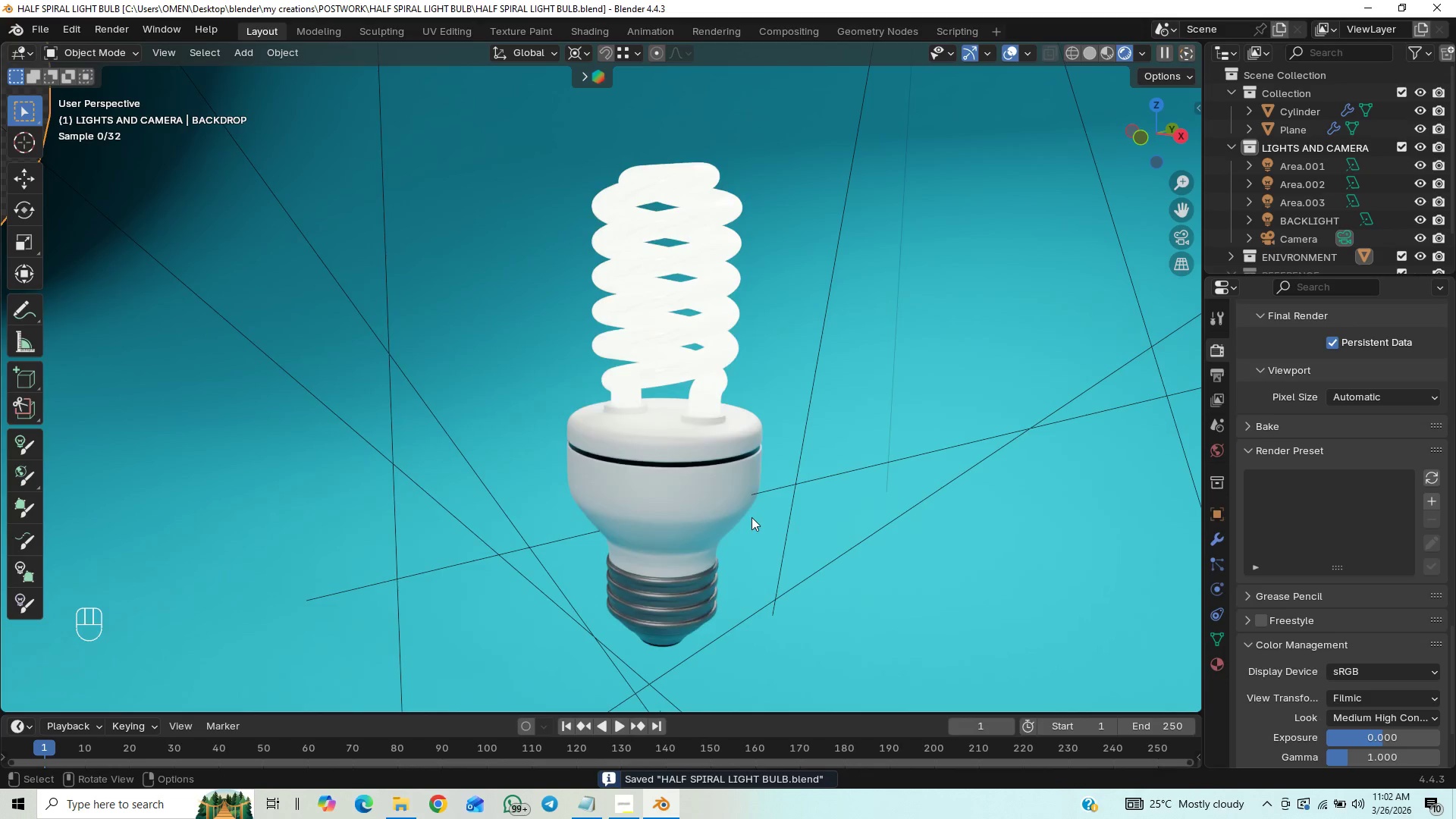 
scroll: coordinate [752, 517], scroll_direction: down, amount: 30.0
 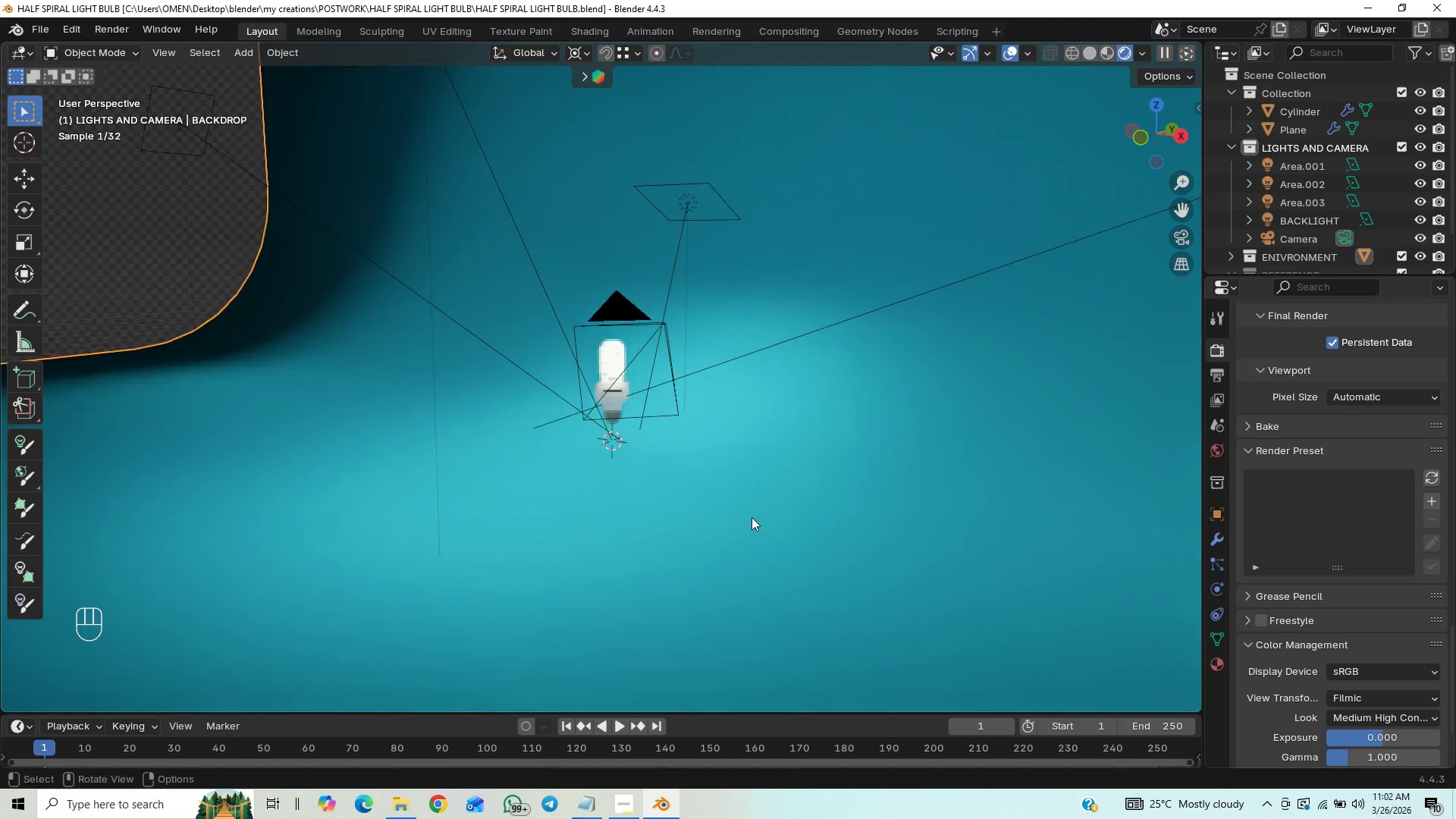 
scroll: coordinate [752, 517], scroll_direction: up, amount: 3.0
 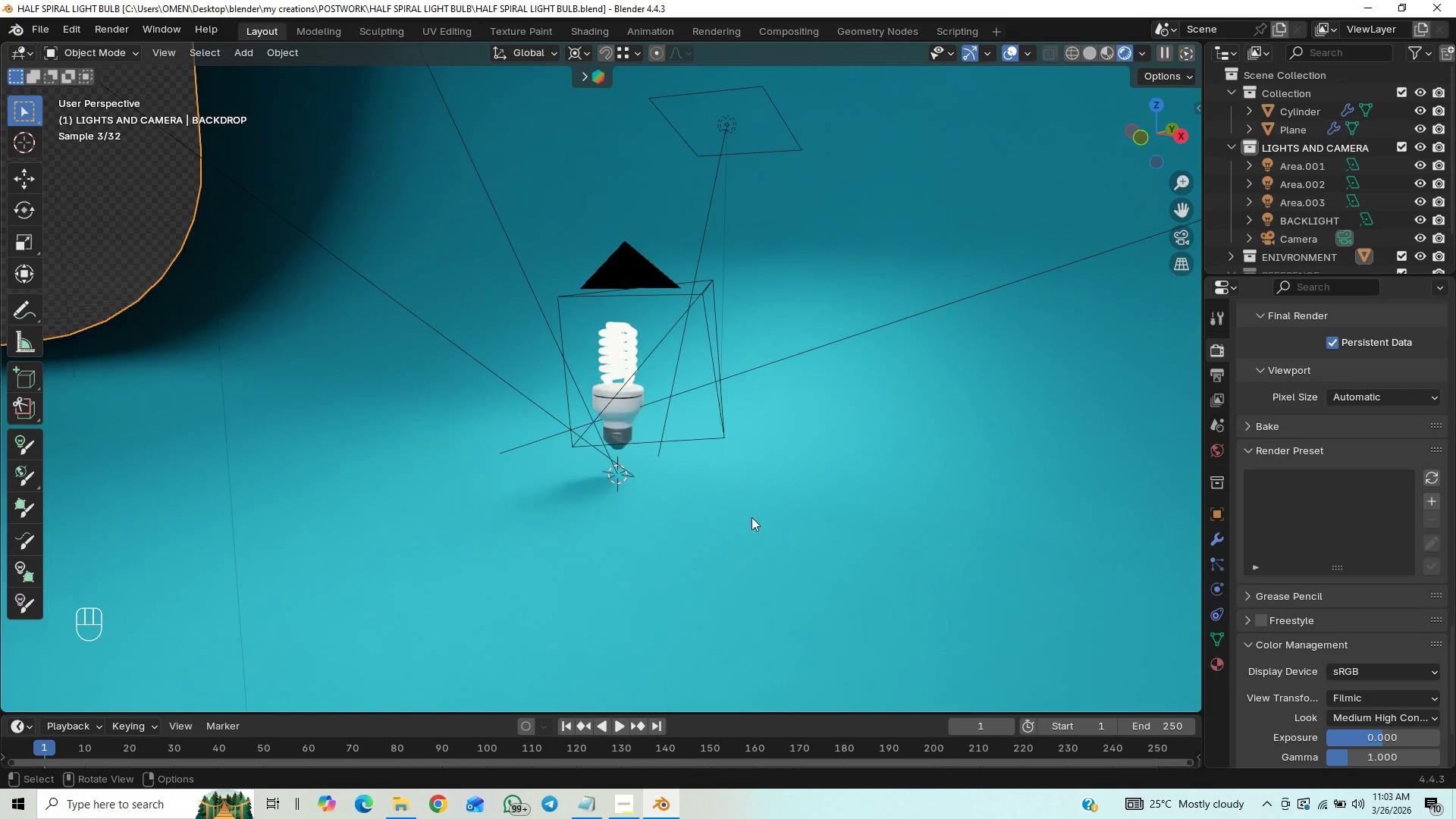 
key(F12)
 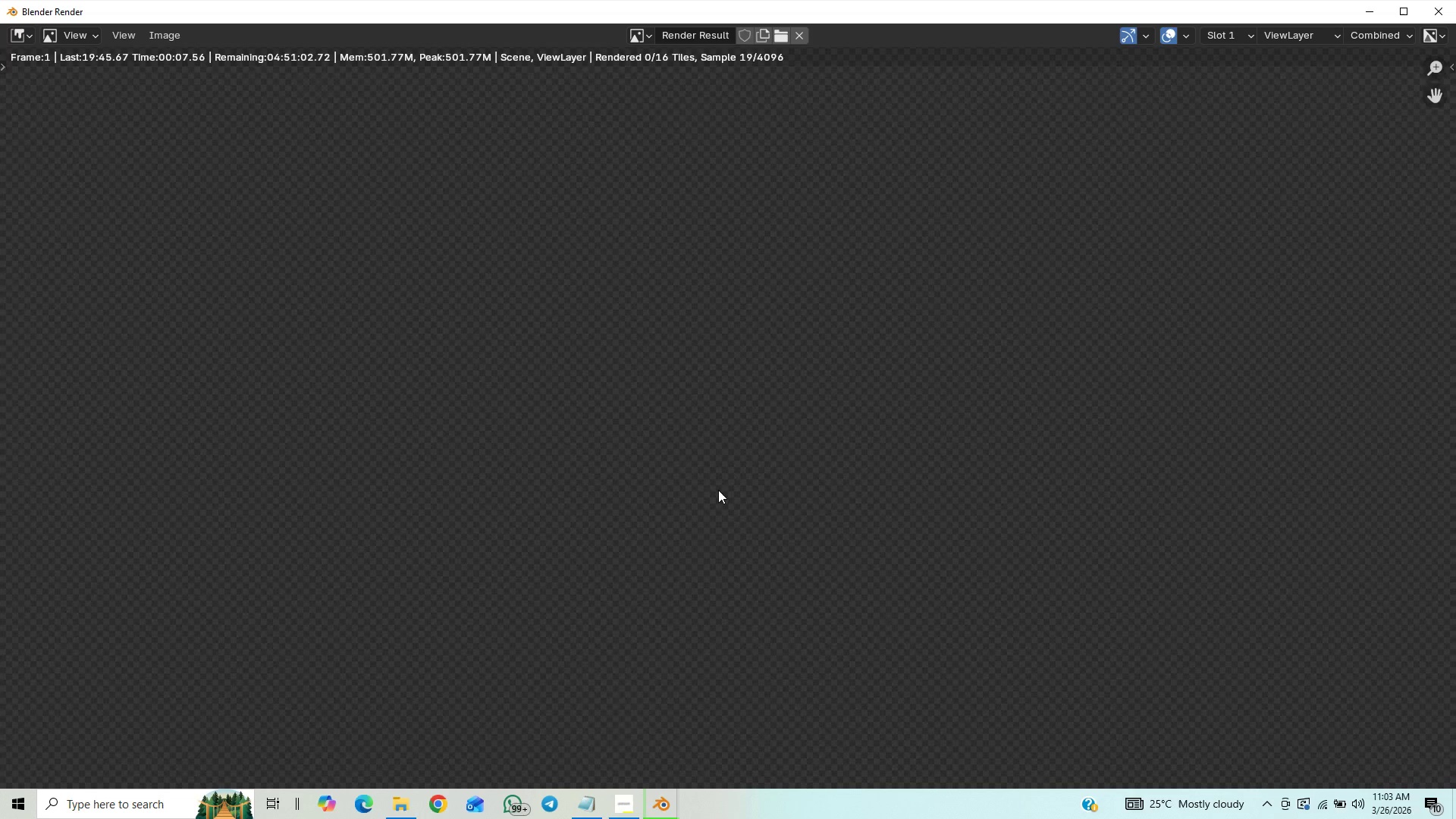 
wait(13.94)
 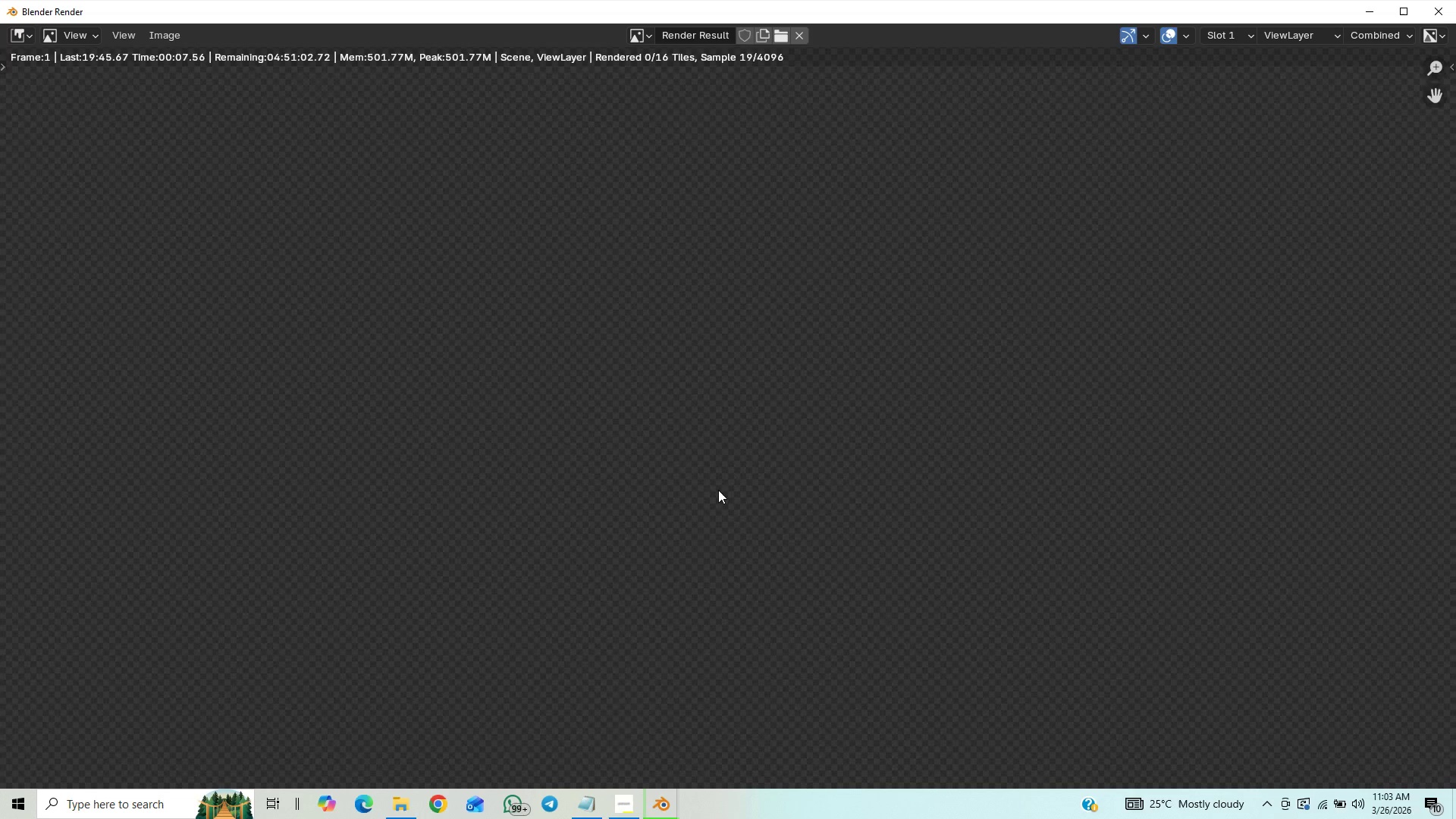 
scroll: coordinate [641, 539], scroll_direction: down, amount: 7.0
 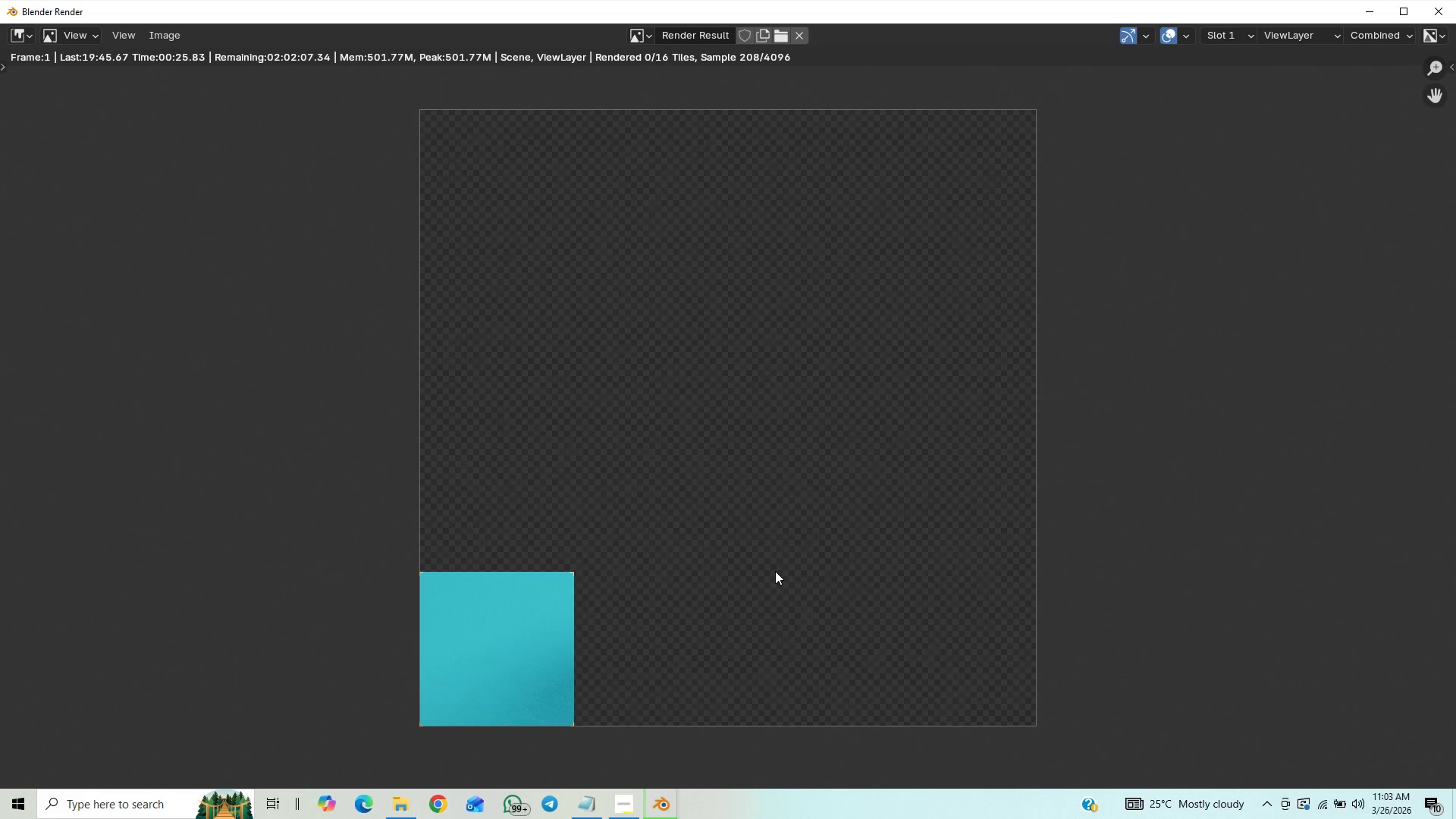 
wait(14.28)
 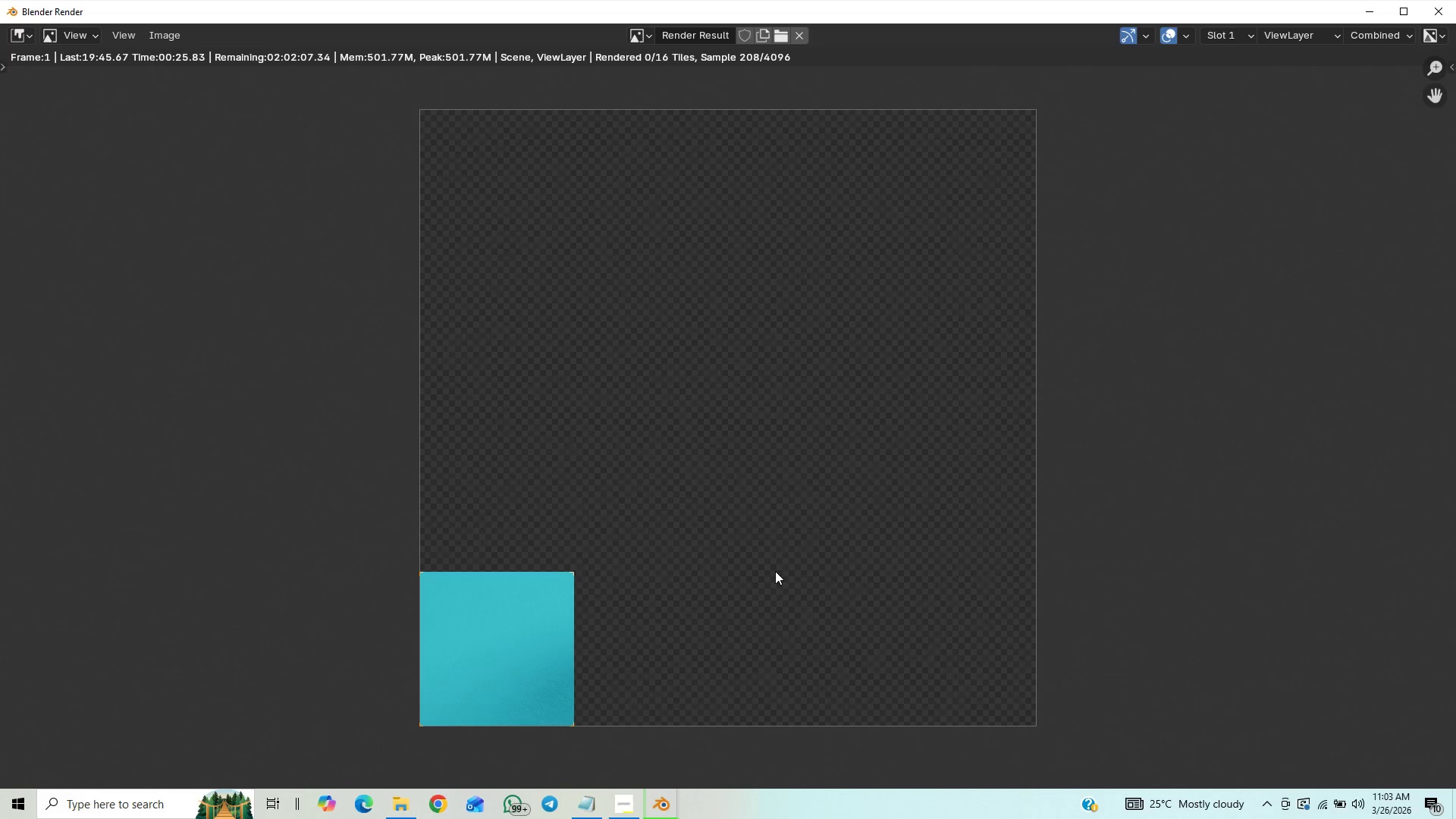 
scroll: coordinate [767, 577], scroll_direction: down, amount: 3.0
 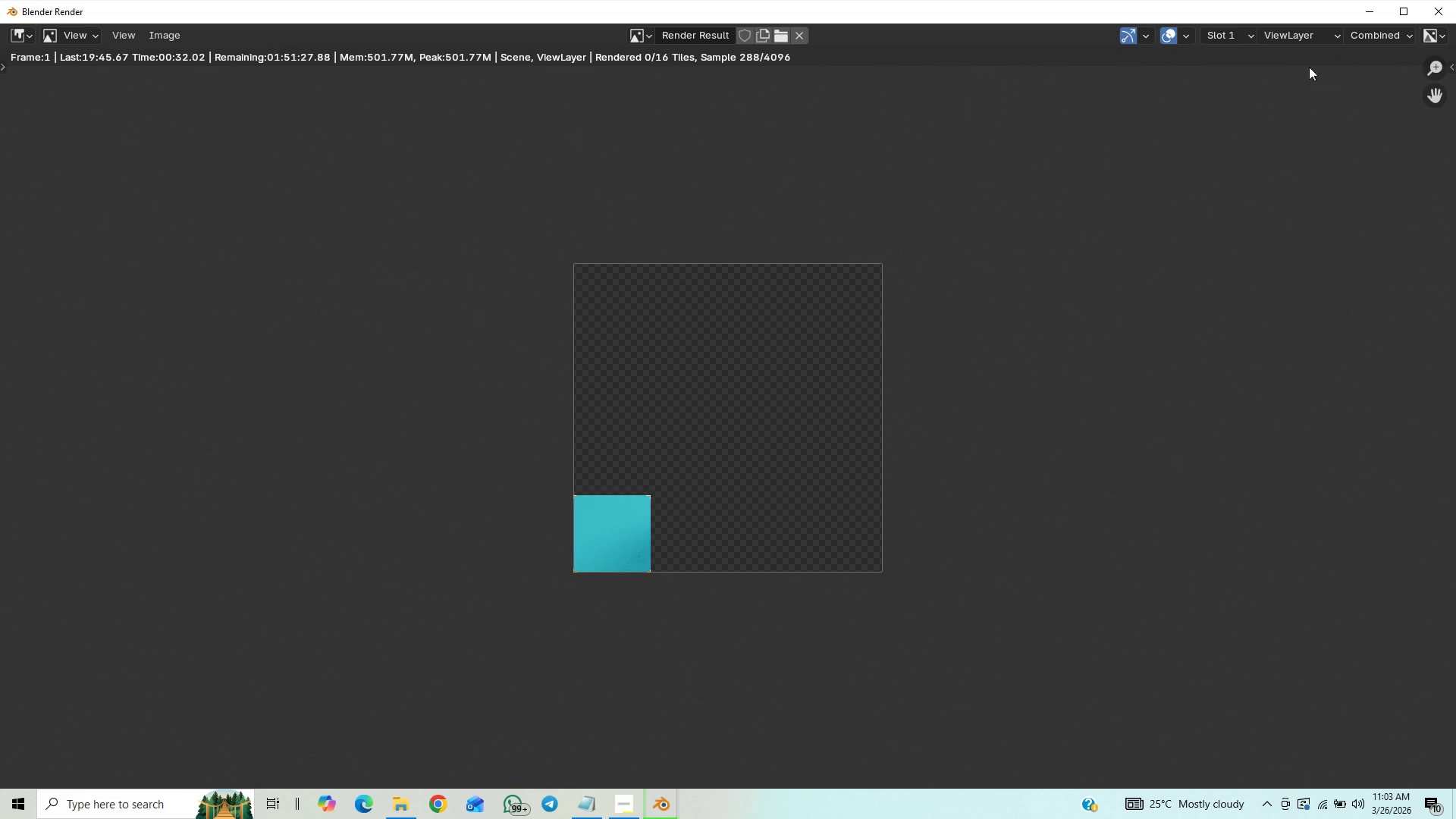 
left_click([1429, 15])
 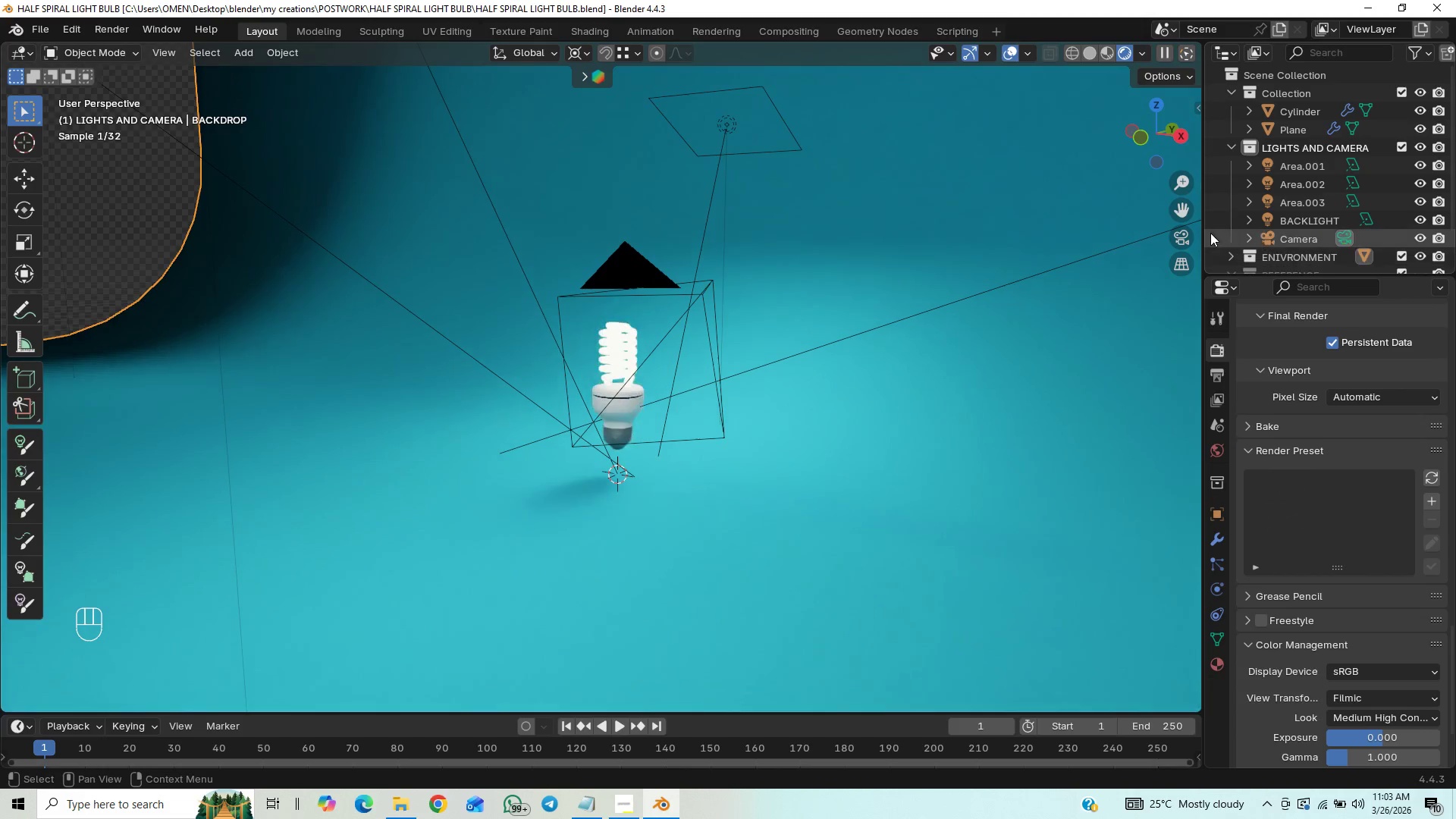 
wait(6.92)
 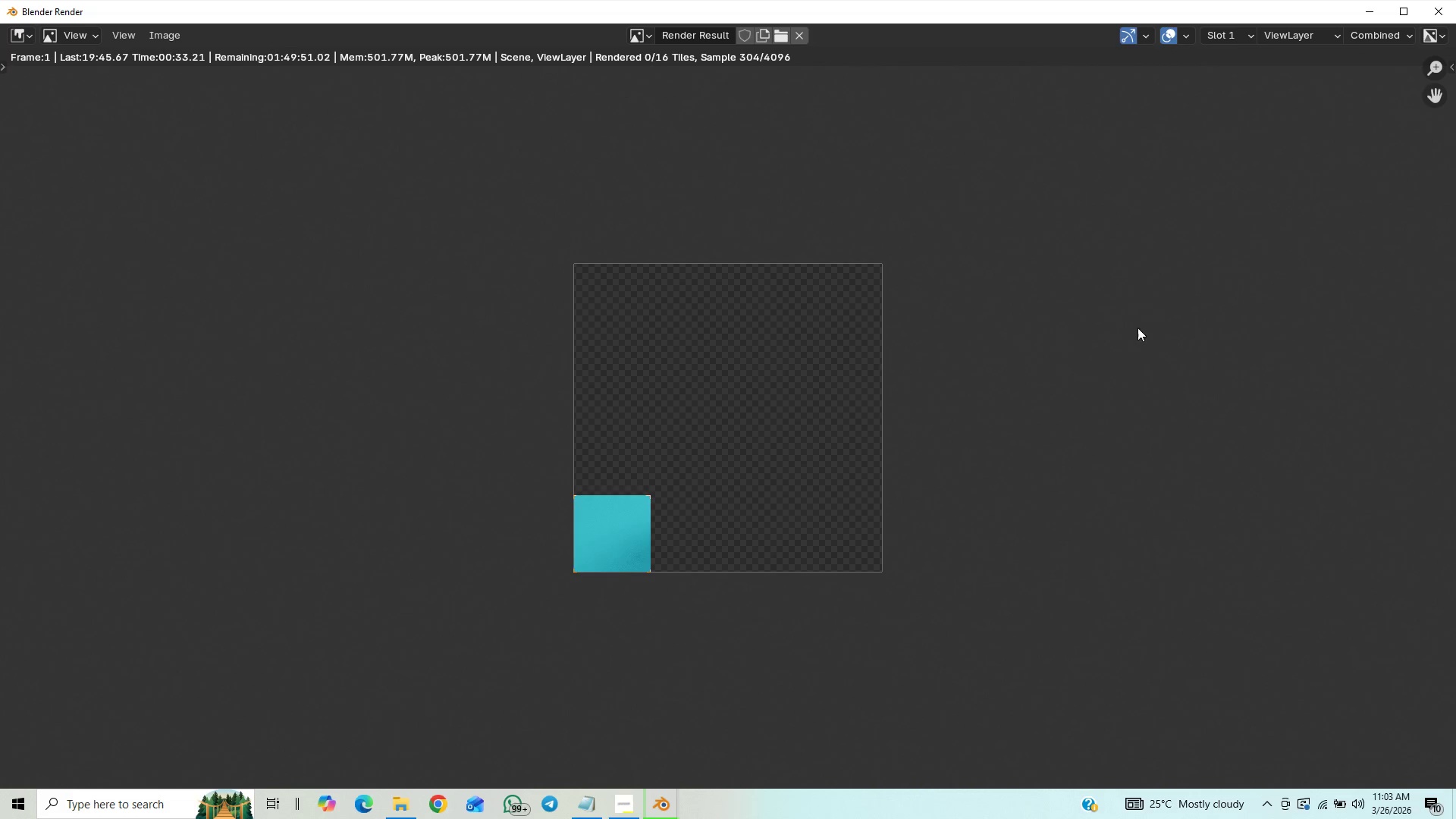 
scroll: coordinate [999, 426], scroll_direction: down, amount: 3.0
 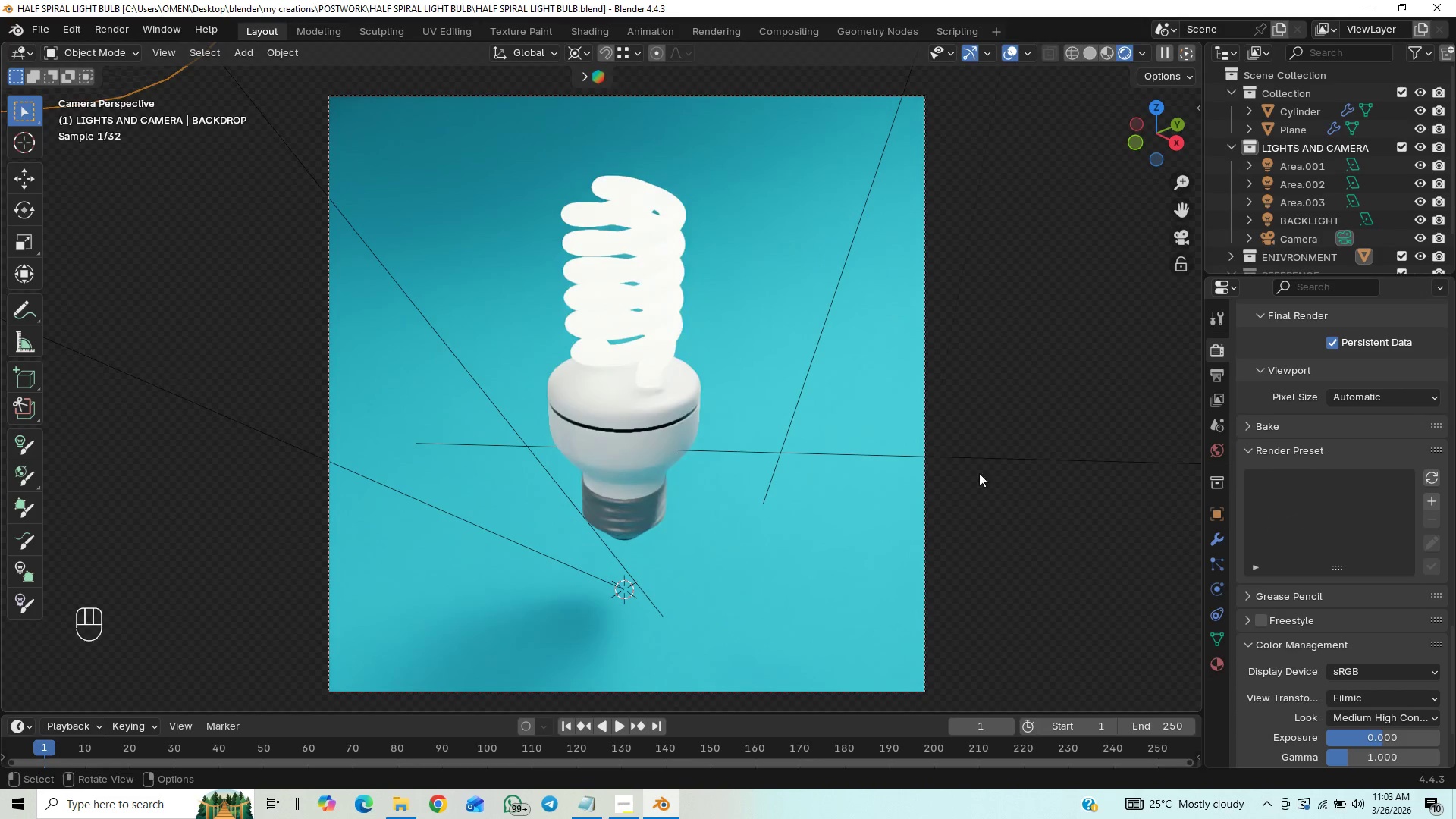 
left_click([1003, 479])
 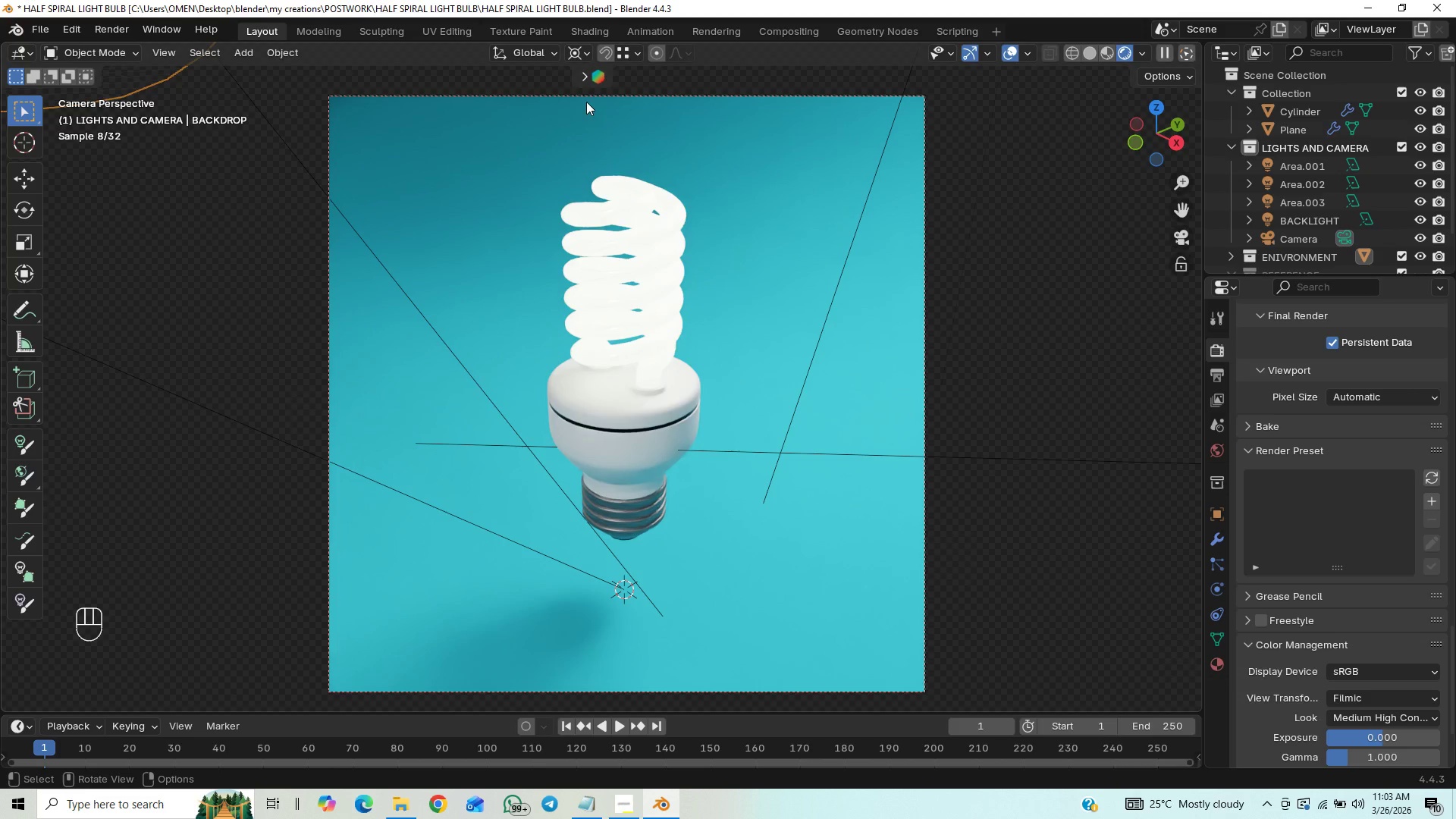 
mouse_move([588, 55])
 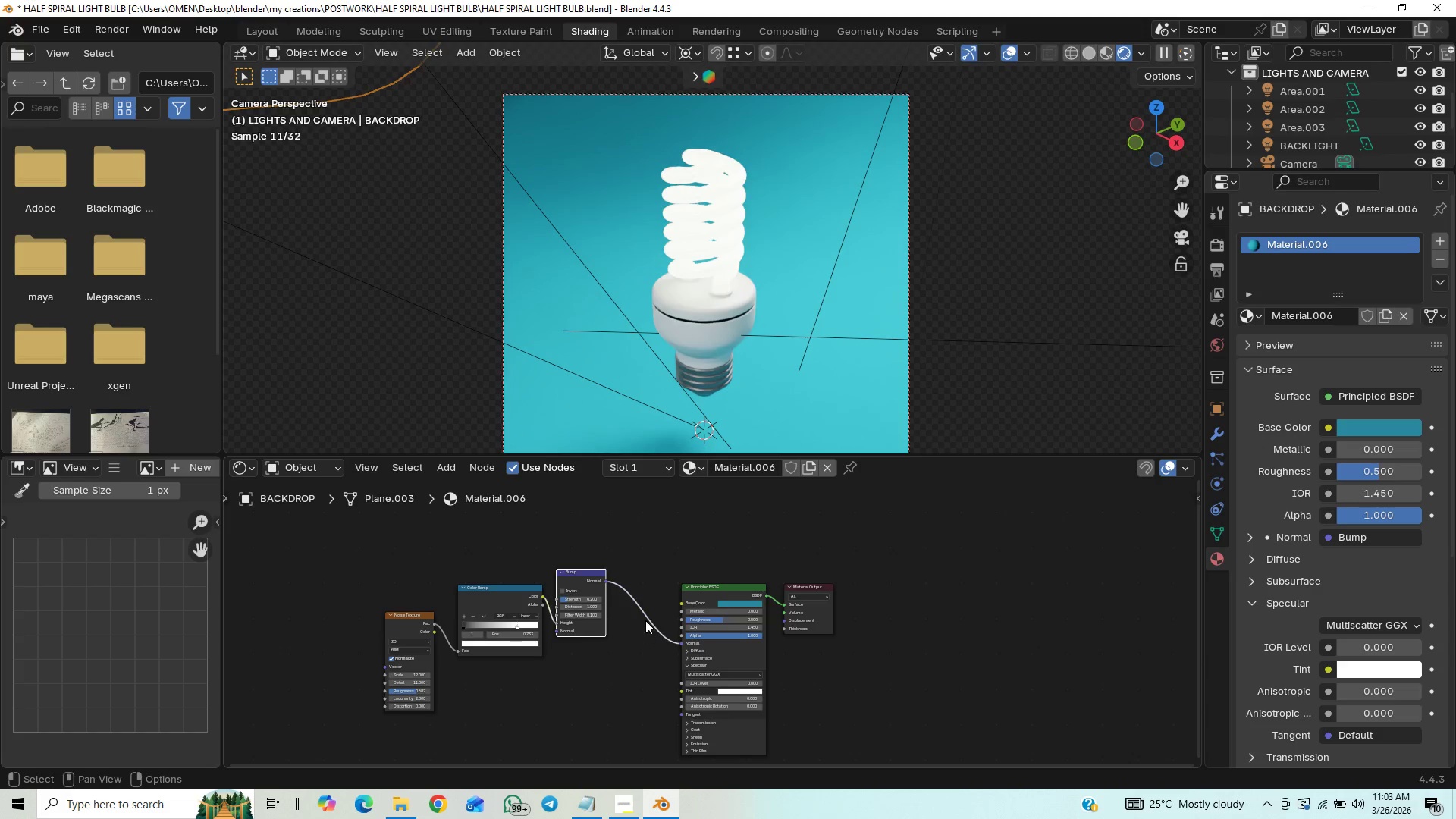 
left_click_drag(start_coordinate=[632, 561], to_coordinate=[296, 706])
 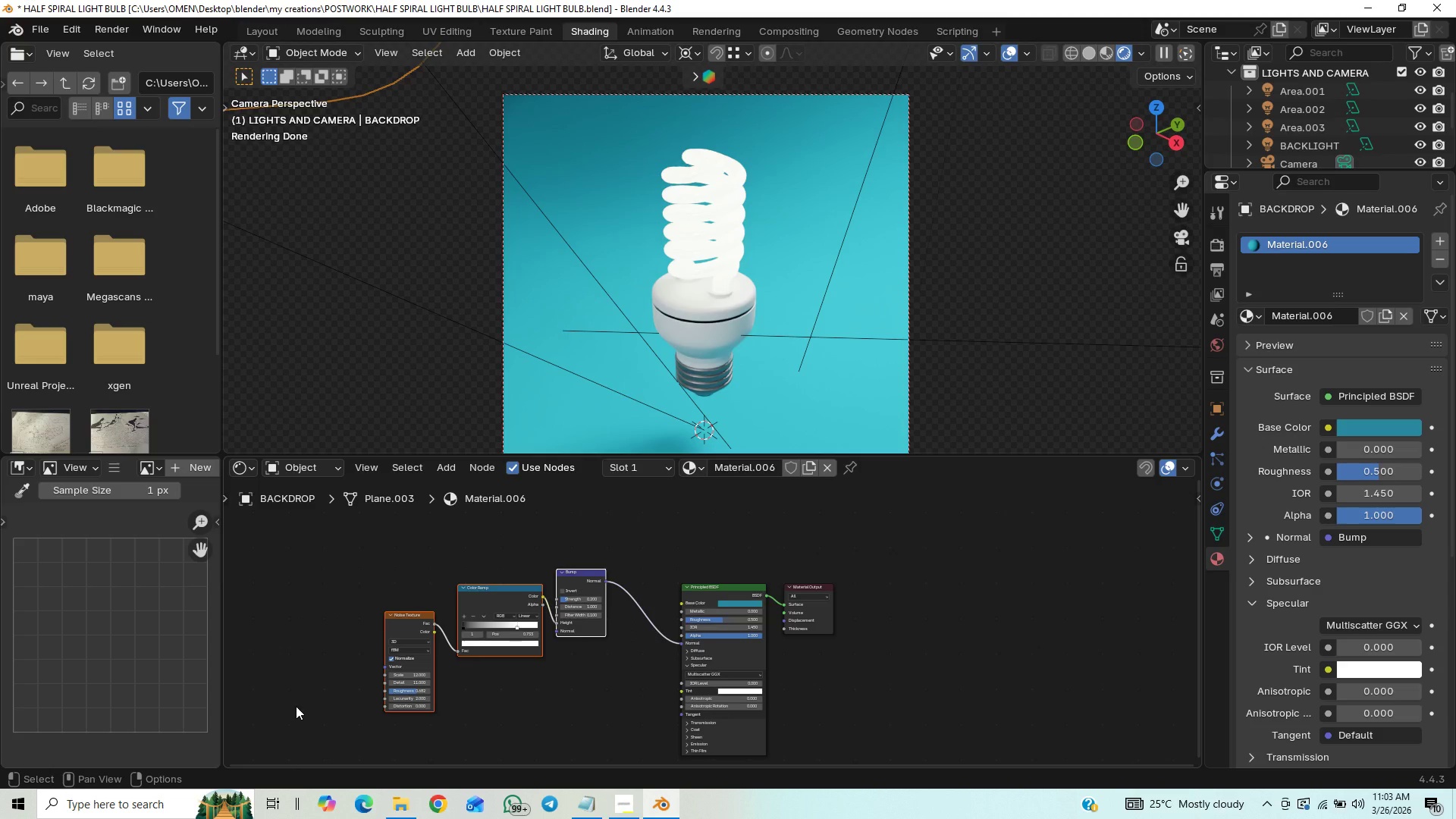 
key(Delete)
 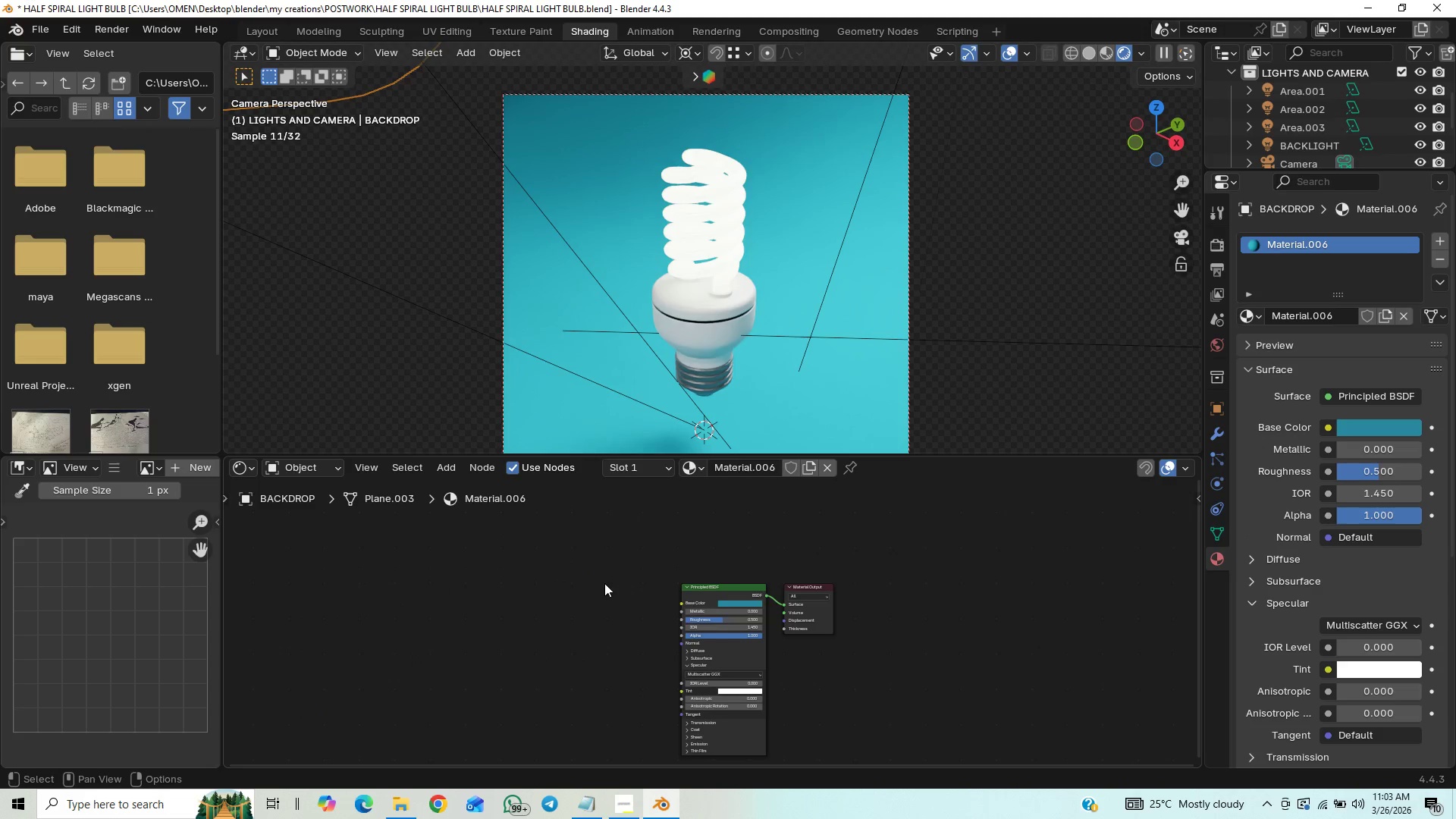 
left_click_drag(start_coordinate=[888, 592], to_coordinate=[700, 655])
 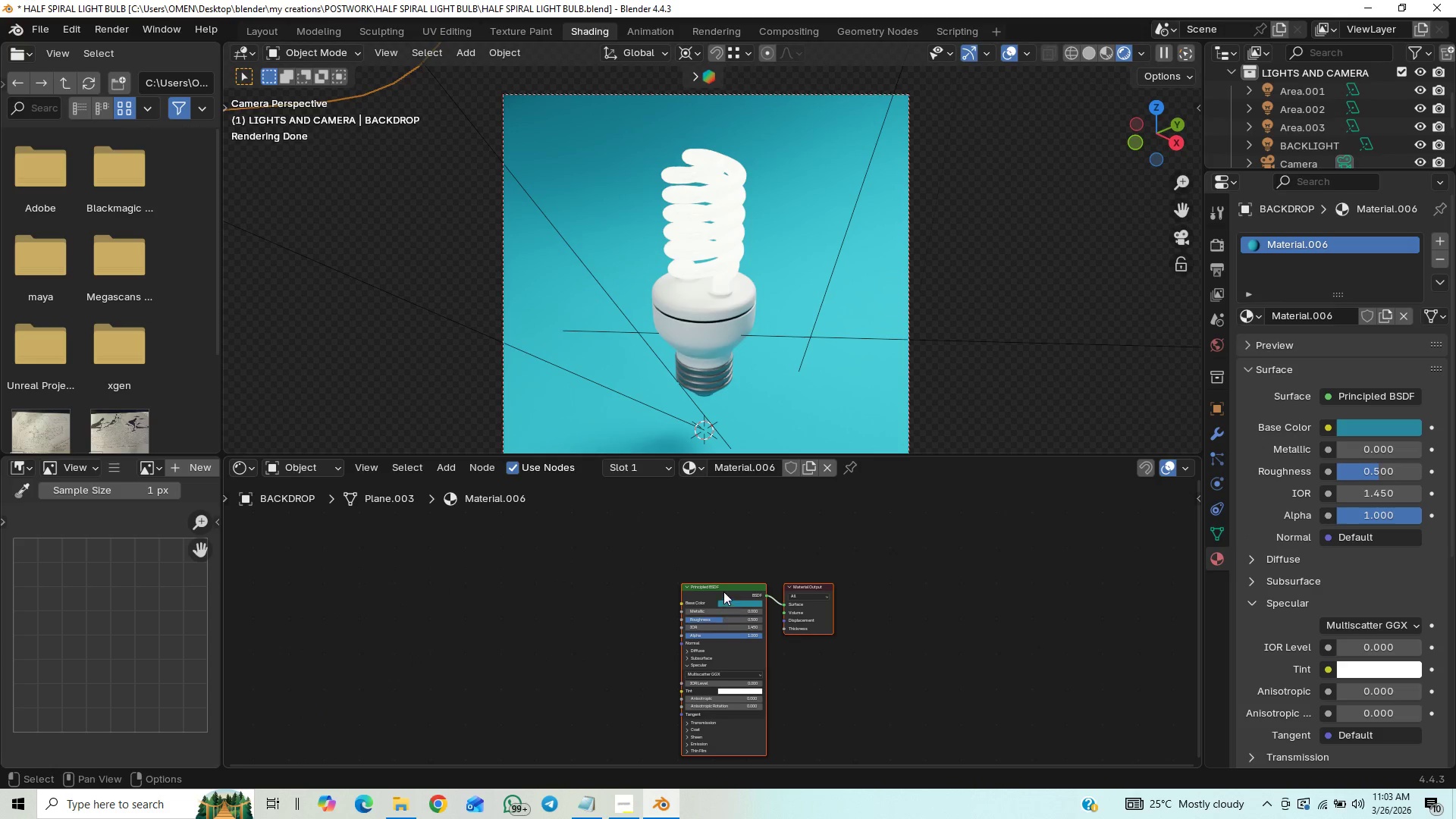 
left_click_drag(start_coordinate=[725, 588], to_coordinate=[714, 550])
 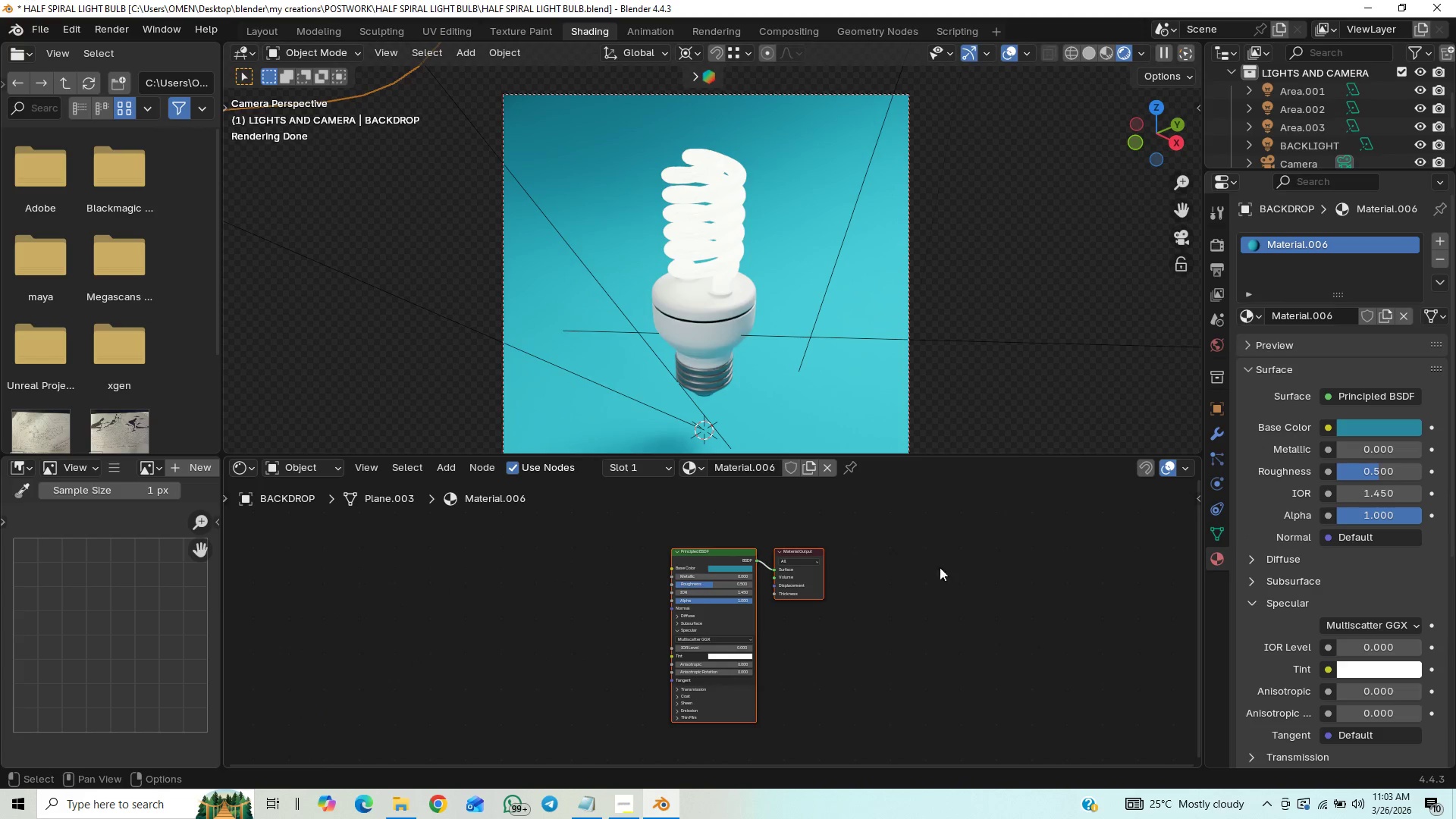 
scroll: coordinate [827, 318], scroll_direction: down, amount: 1.0
 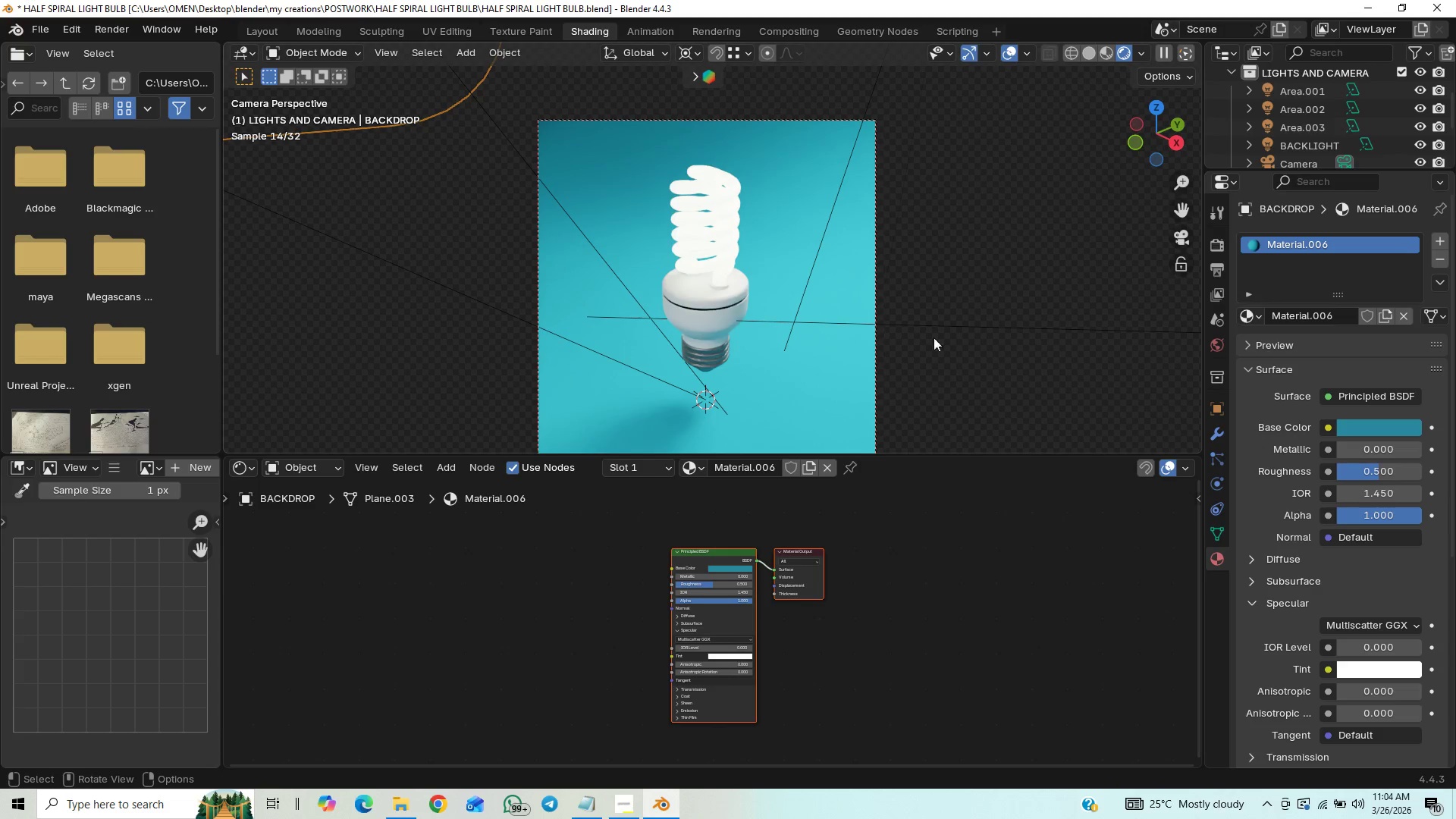 
left_click([958, 535])
 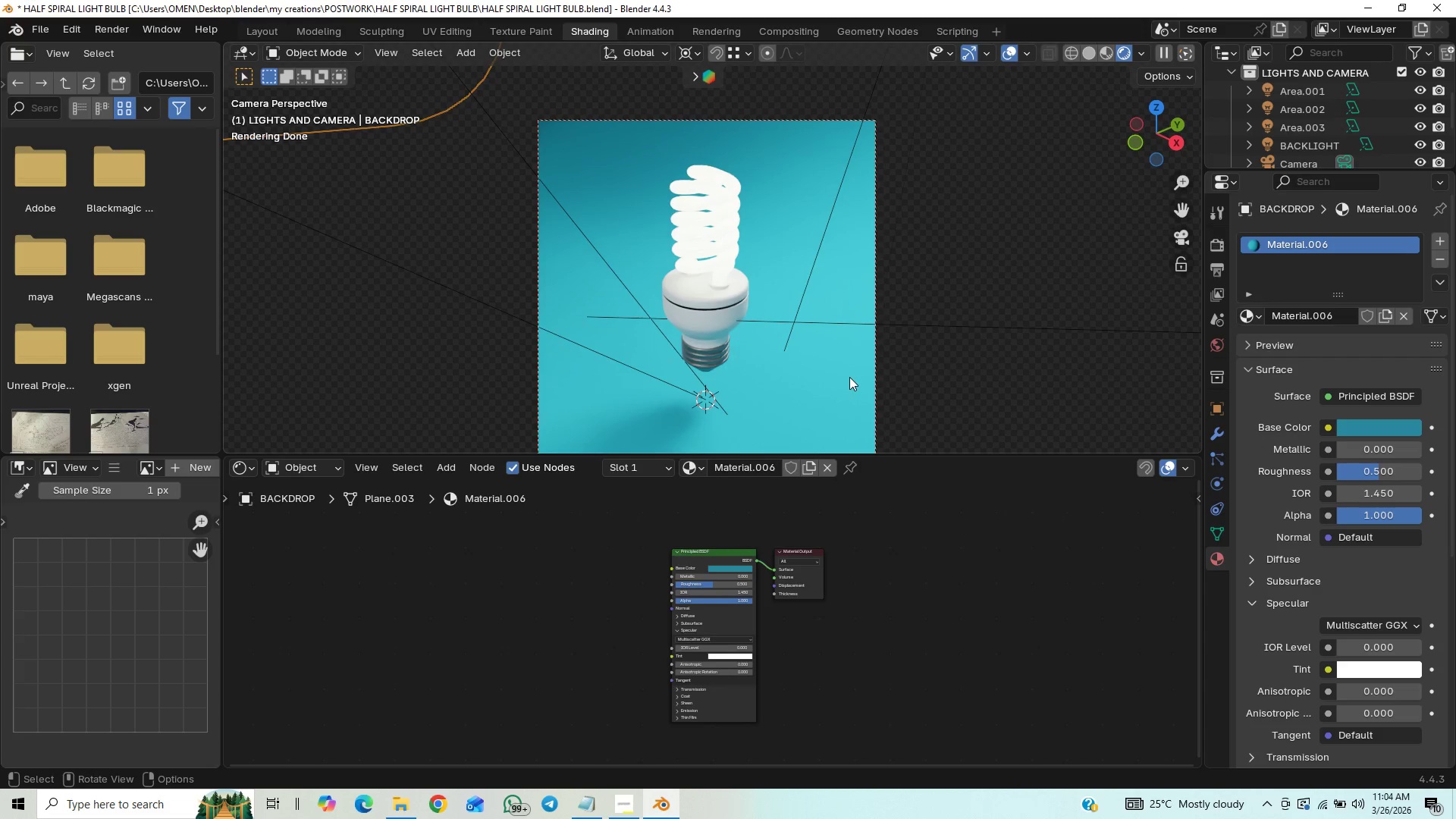 
scroll: coordinate [849, 375], scroll_direction: up, amount: 6.0
 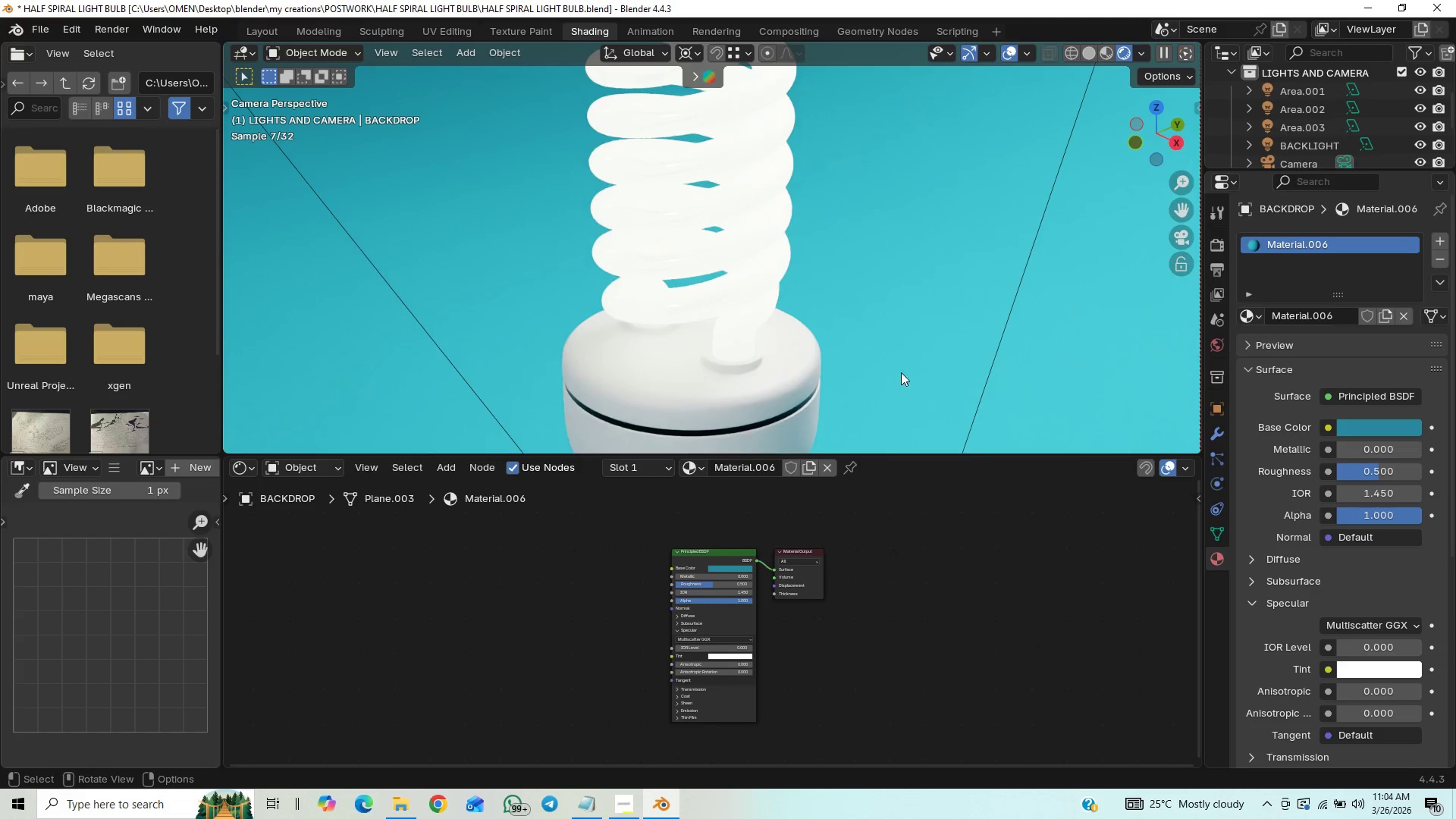 
mouse_move([1389, 411])
 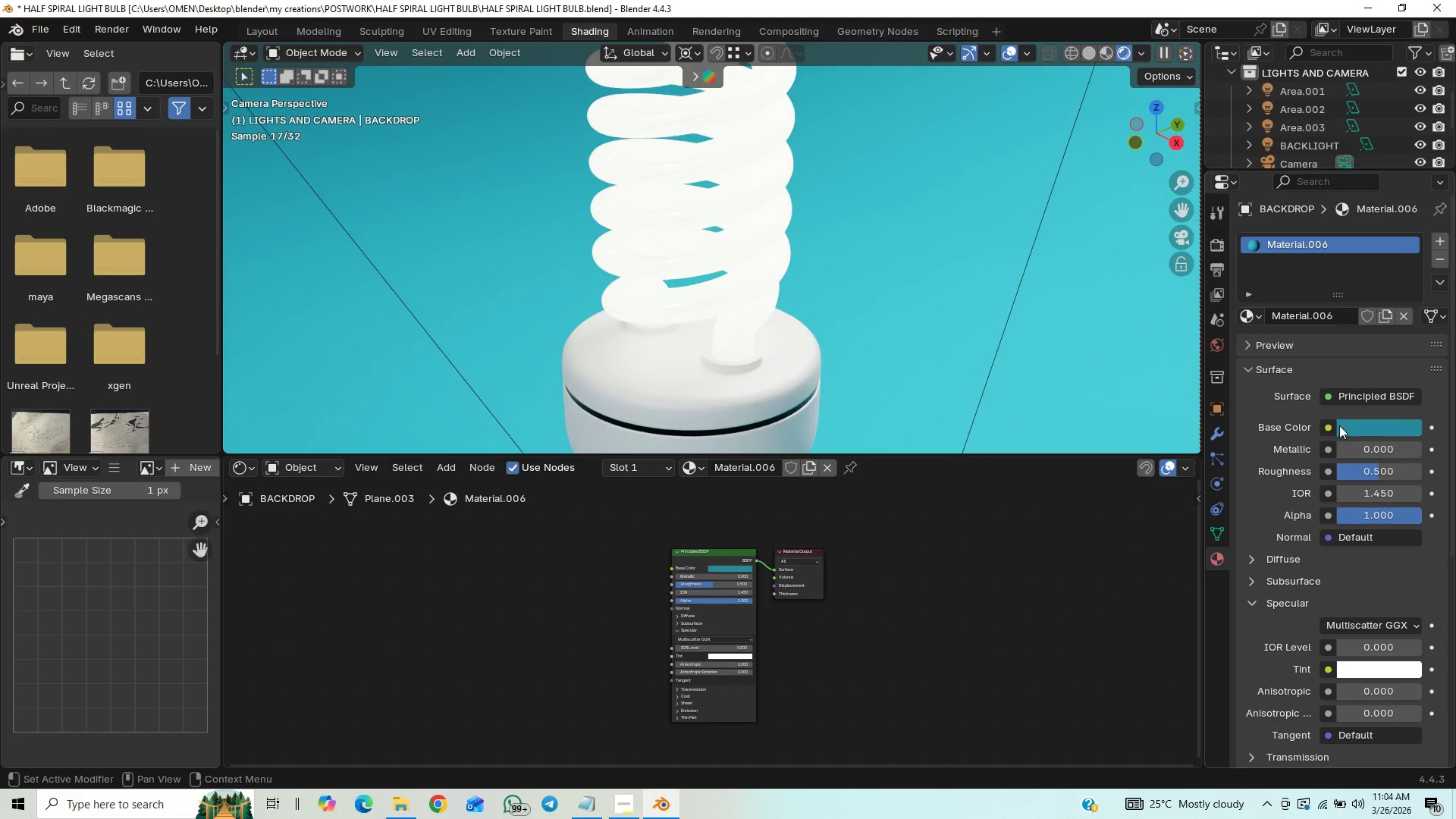 
left_click([1367, 429])
 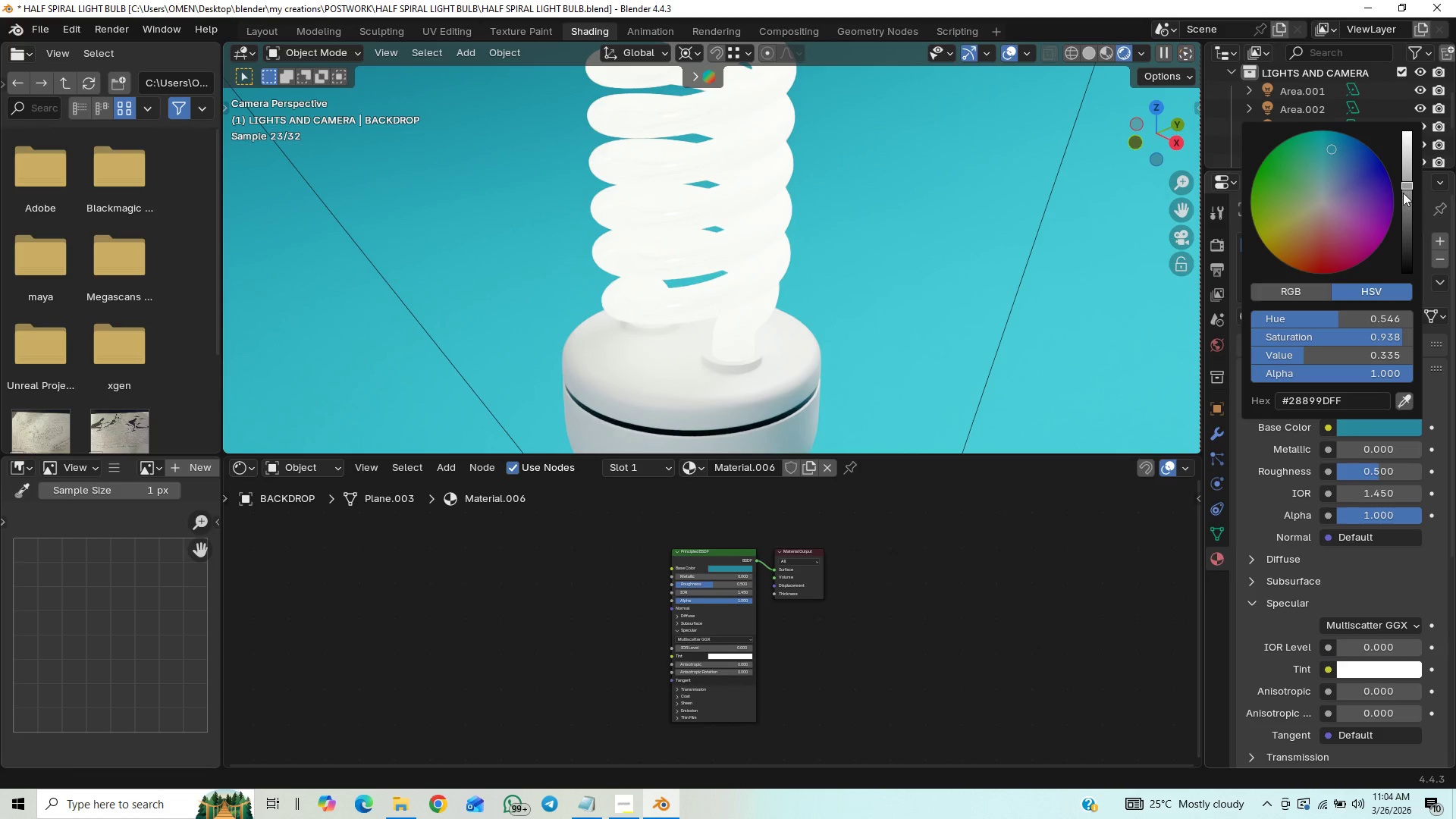 
left_click_drag(start_coordinate=[1406, 188], to_coordinate=[1406, 203])
 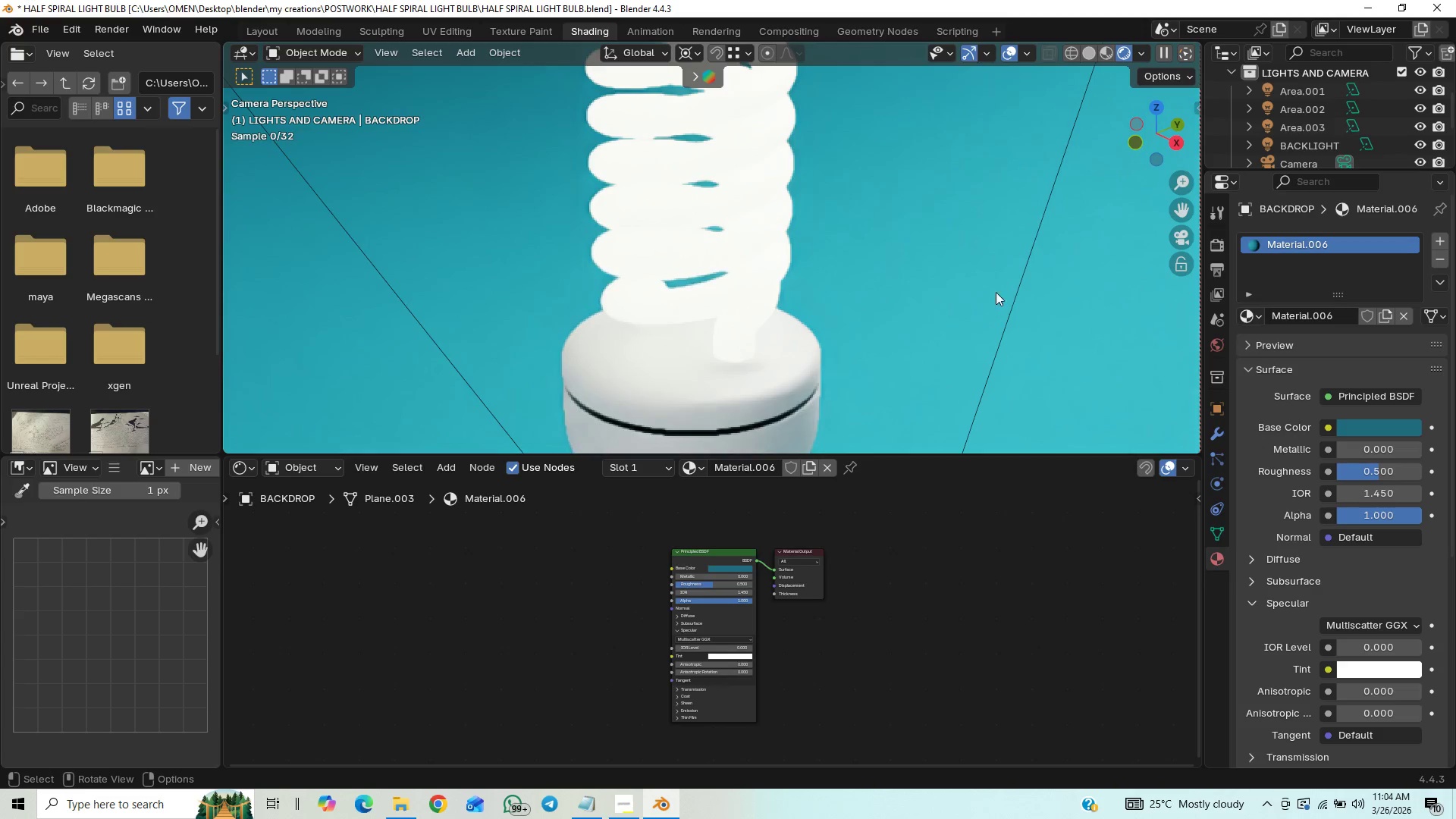 
scroll: coordinate [962, 305], scroll_direction: down, amount: 5.0
 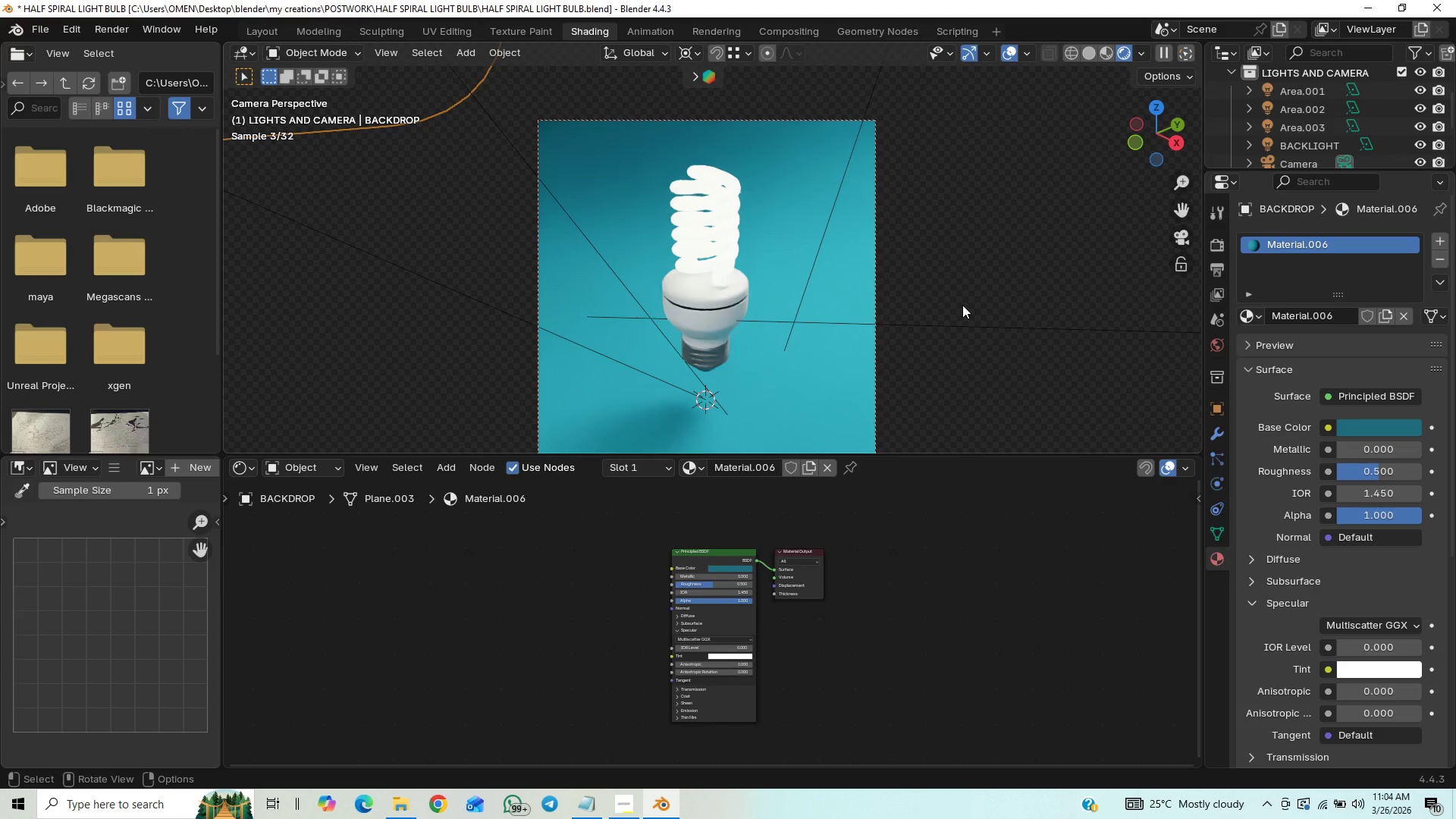 
key(Control+S)
 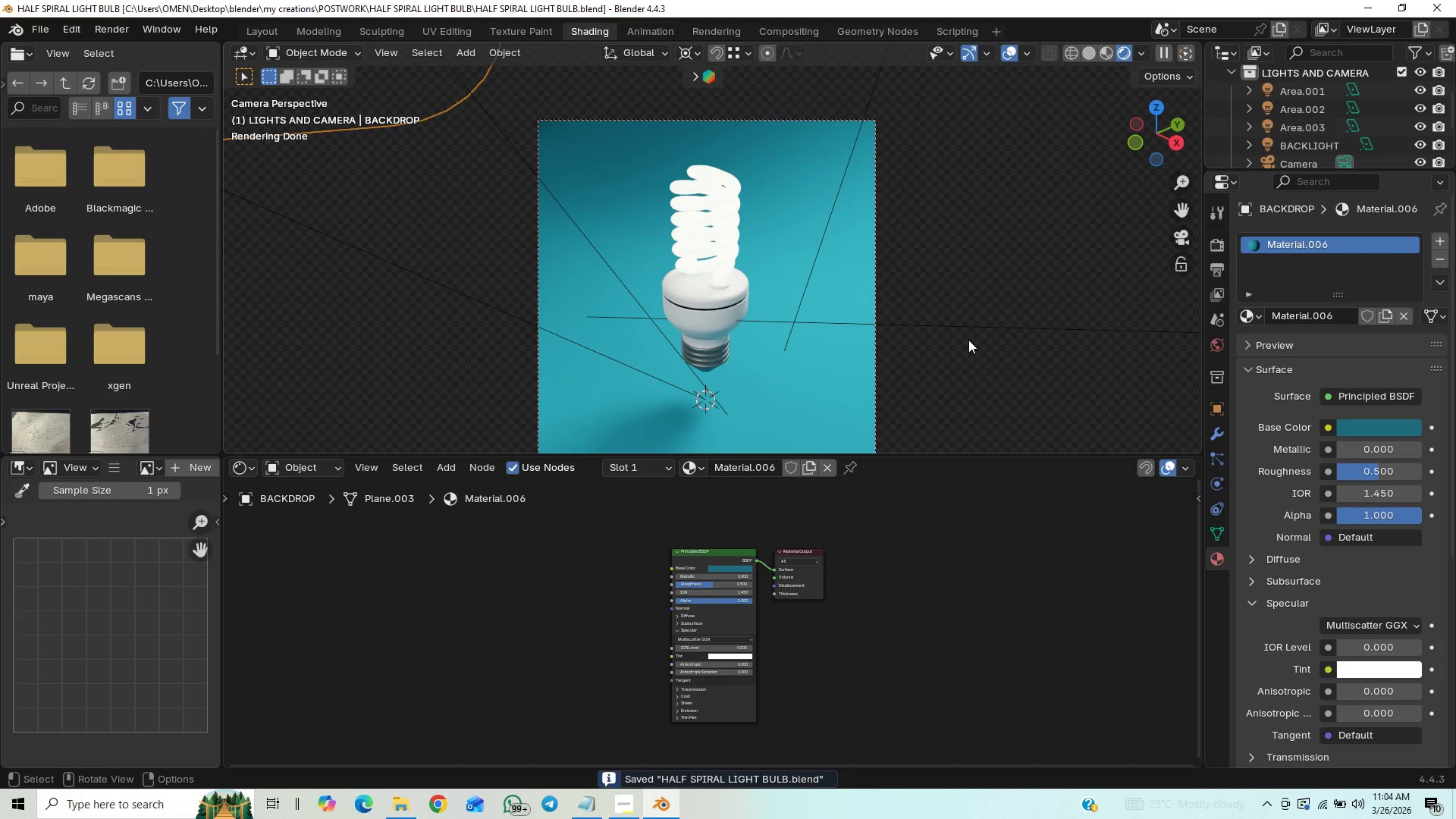 
key(Control+Z)
 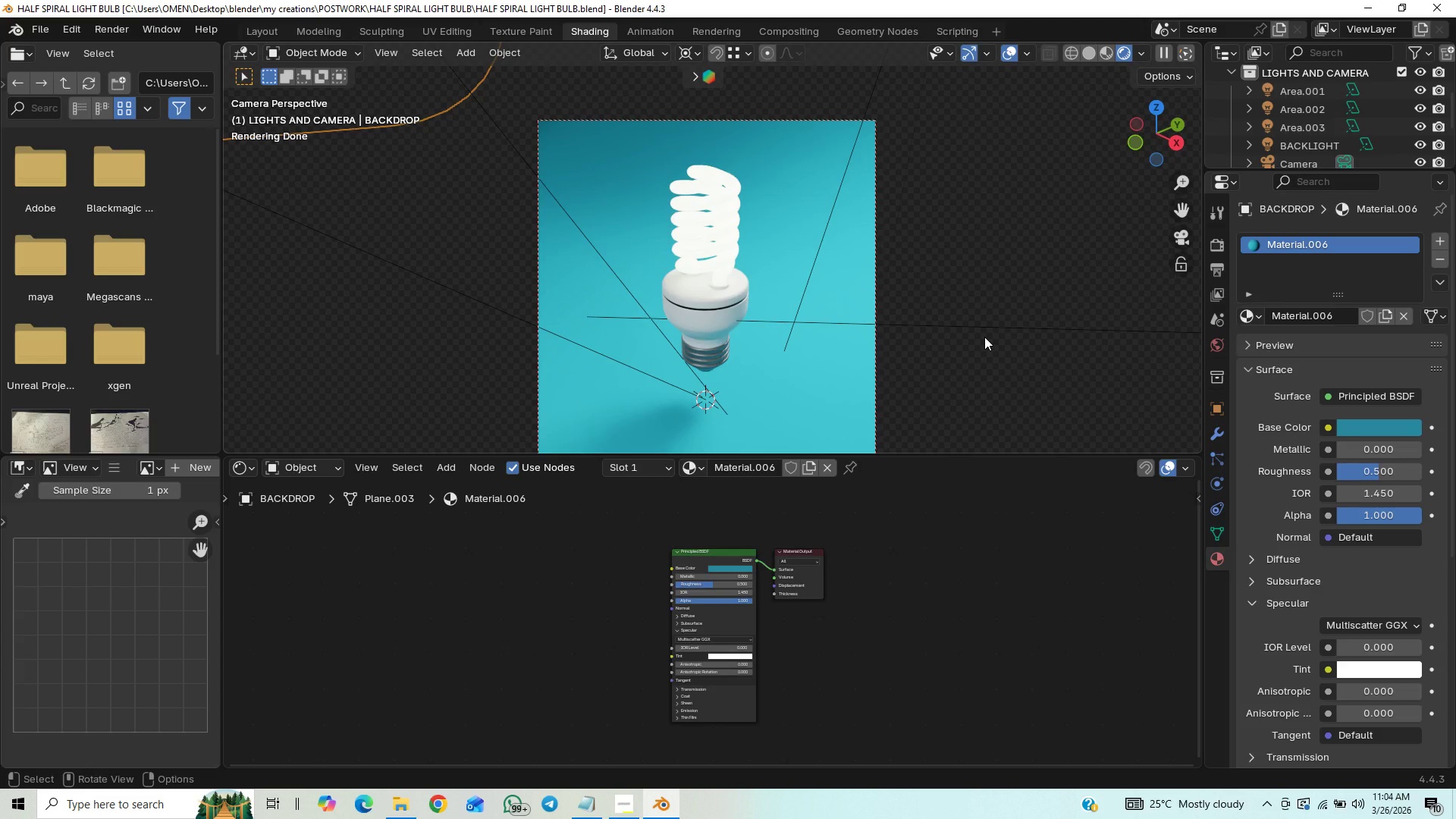 
wait(7.23)
 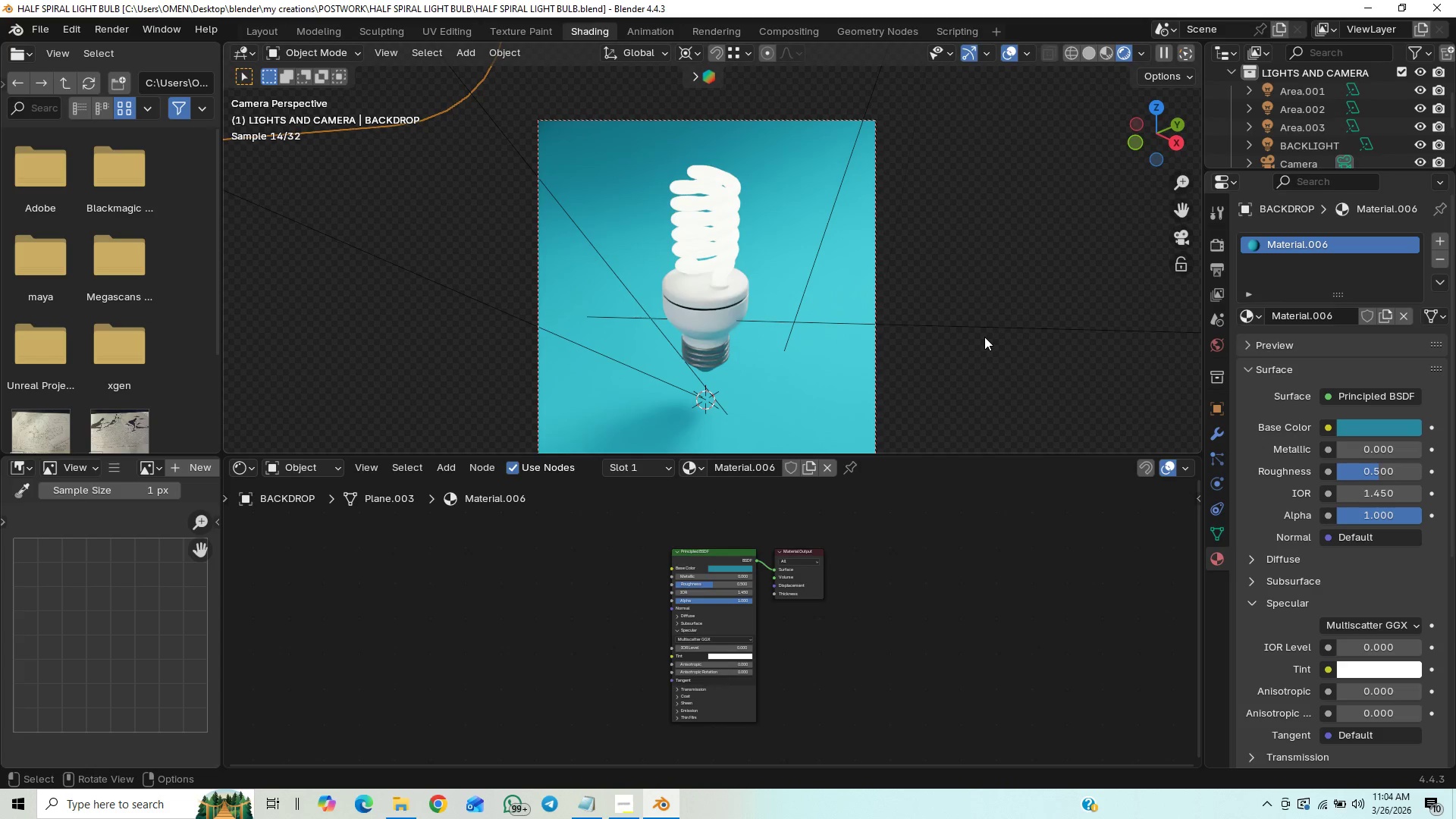 
scroll: coordinate [980, 340], scroll_direction: down, amount: 3.0
 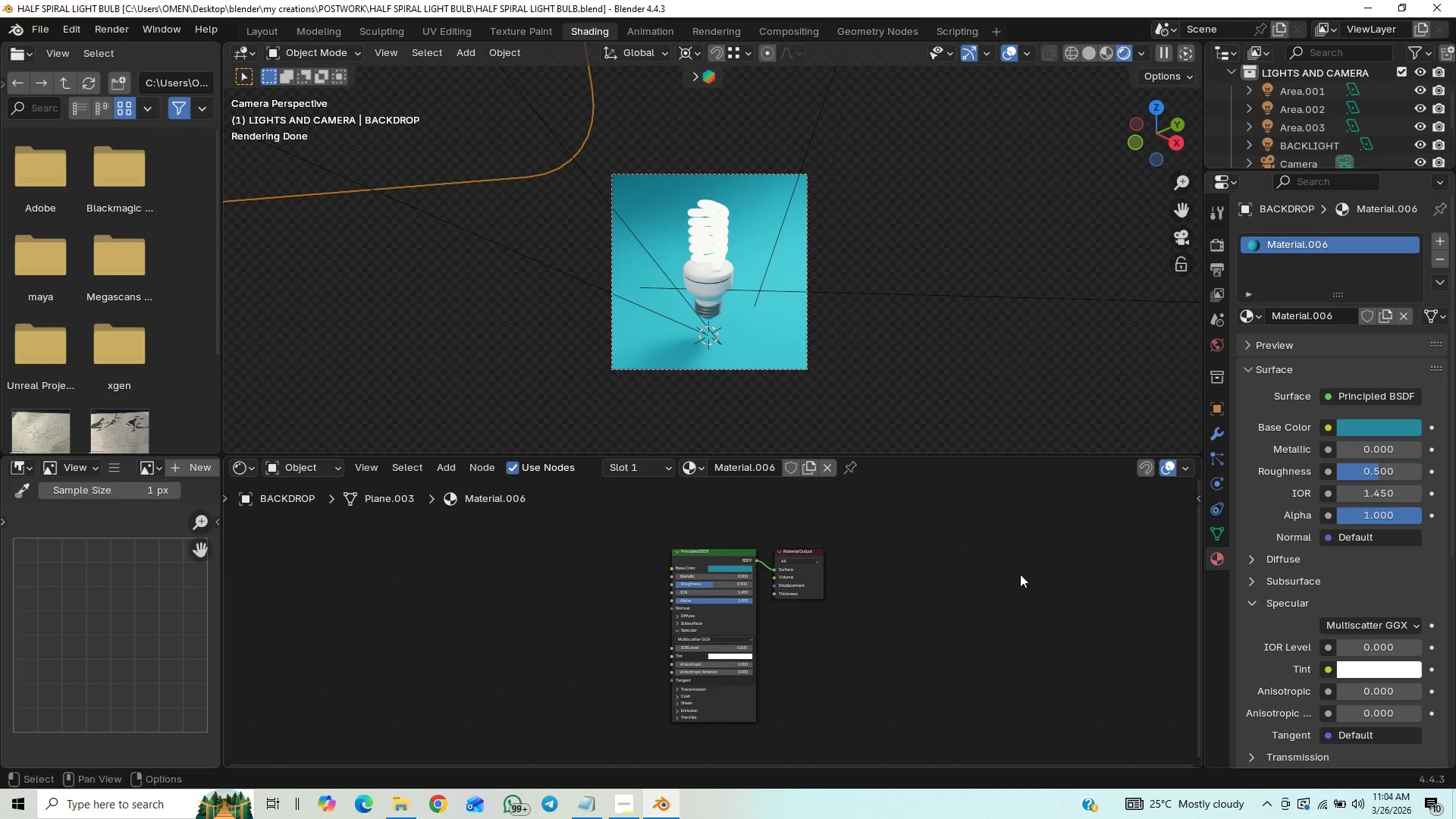 
key(Control+S)
 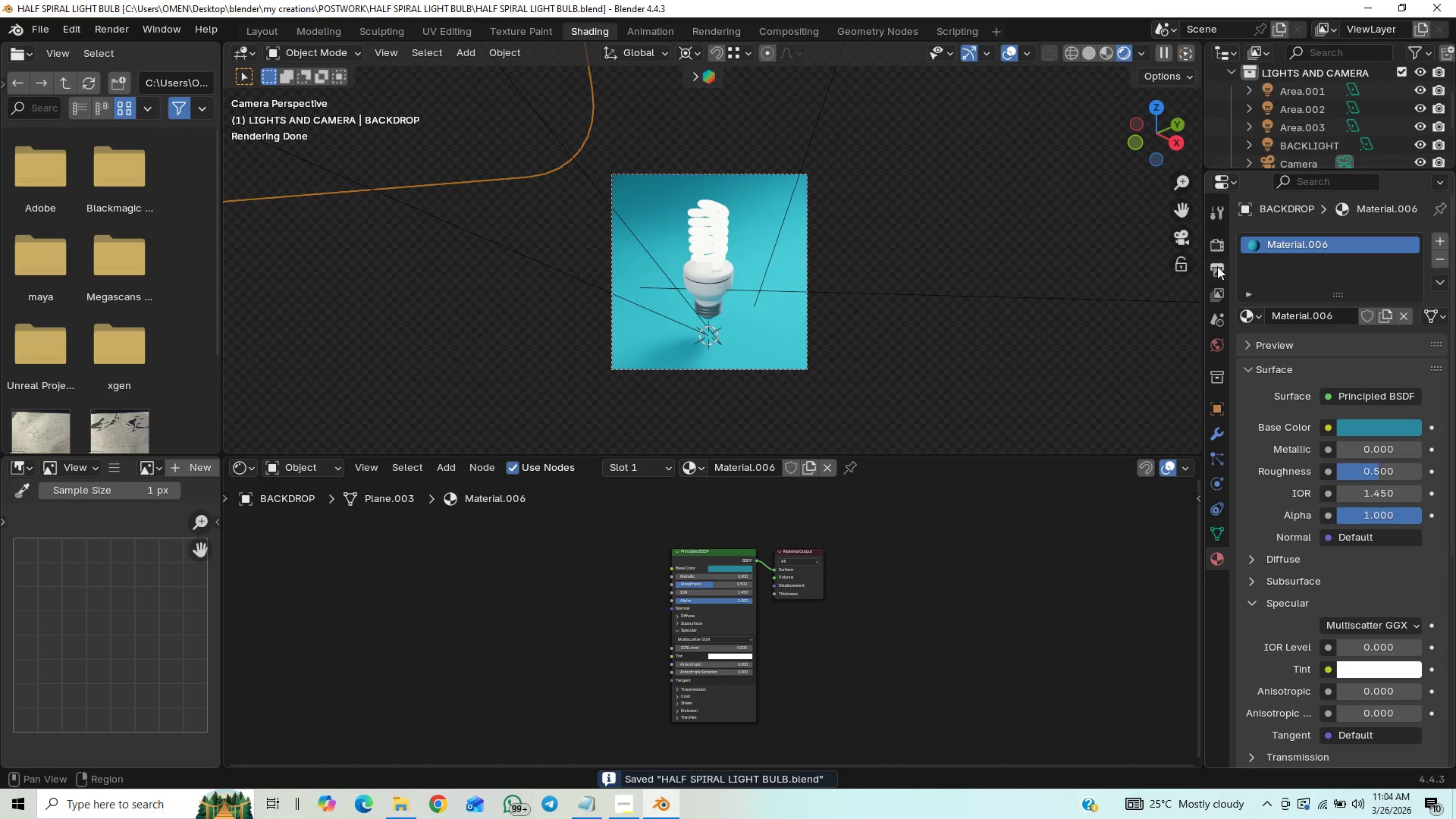 
wait(5.73)
 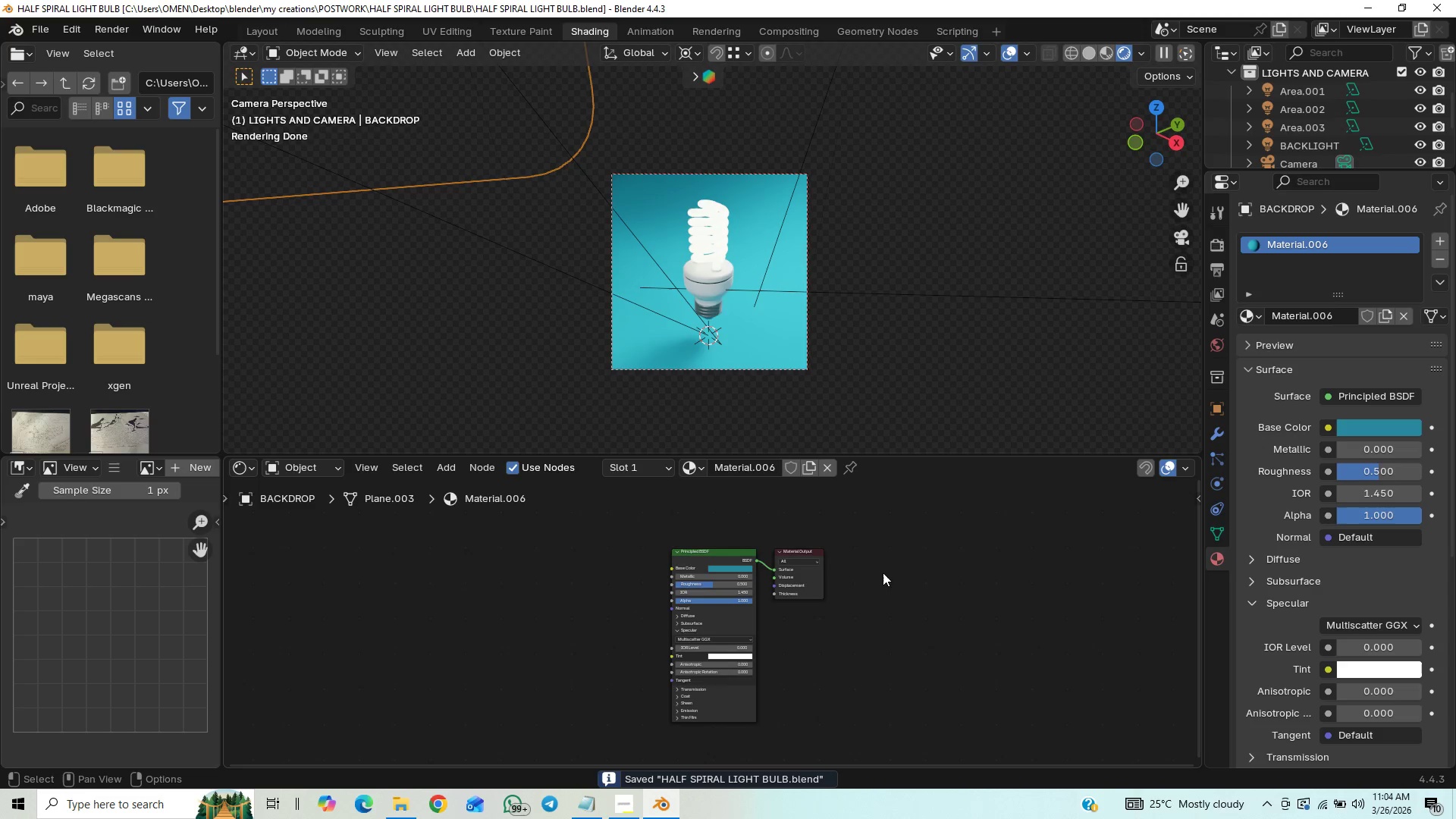 
left_click([1214, 249])
 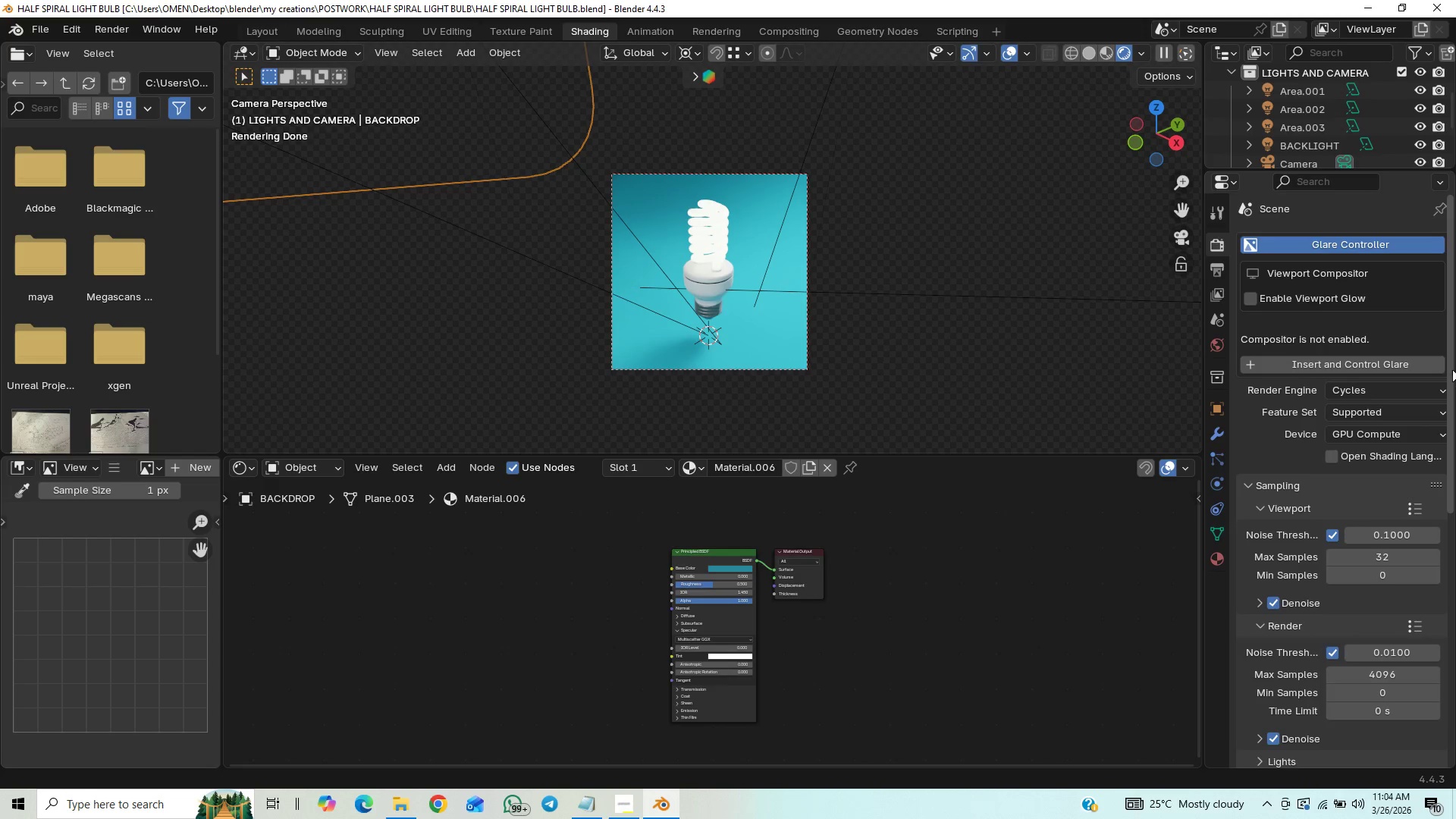 
left_click_drag(start_coordinate=[1454, 353], to_coordinate=[1402, 486])
 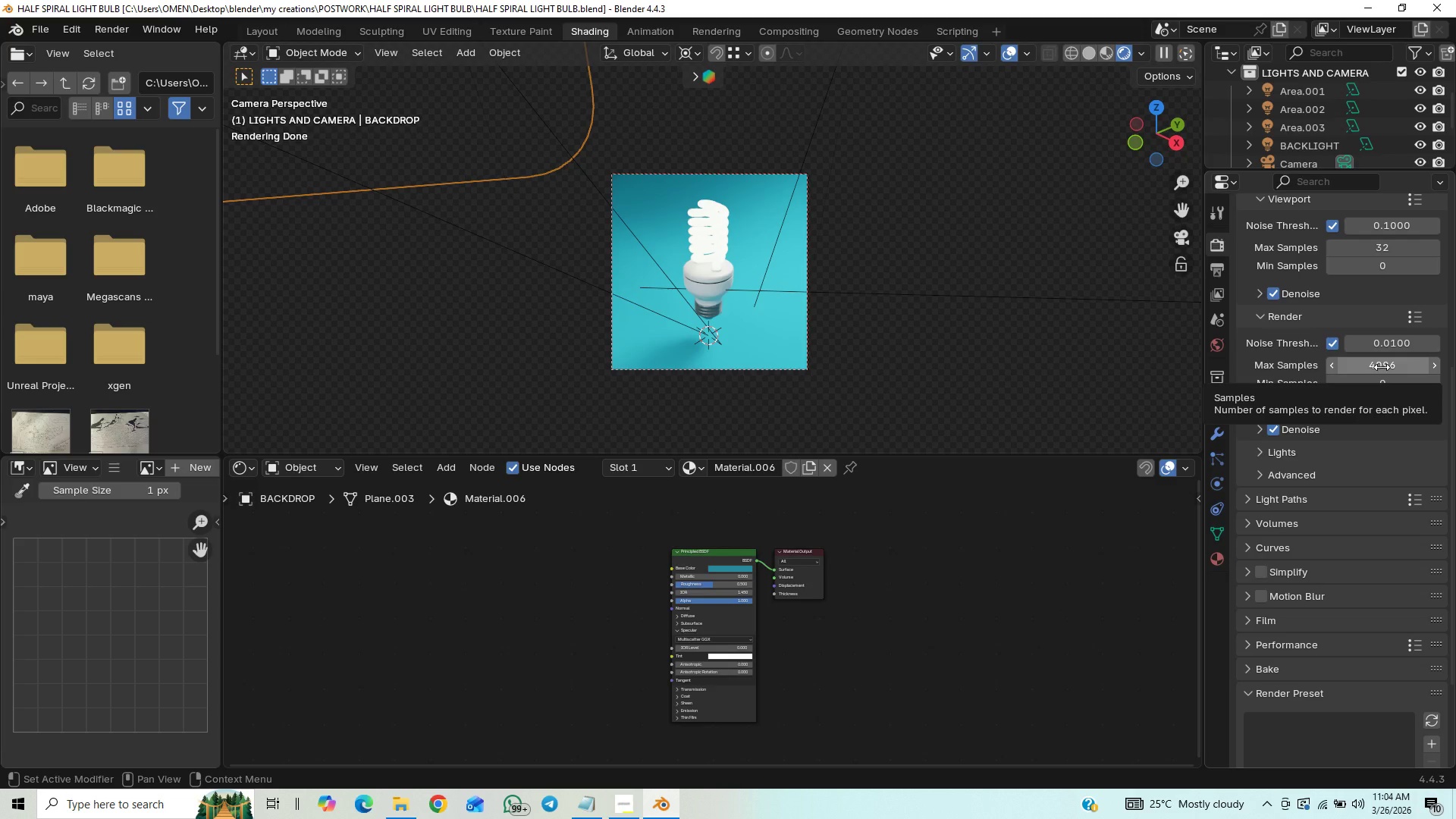 
left_click([1382, 367])
 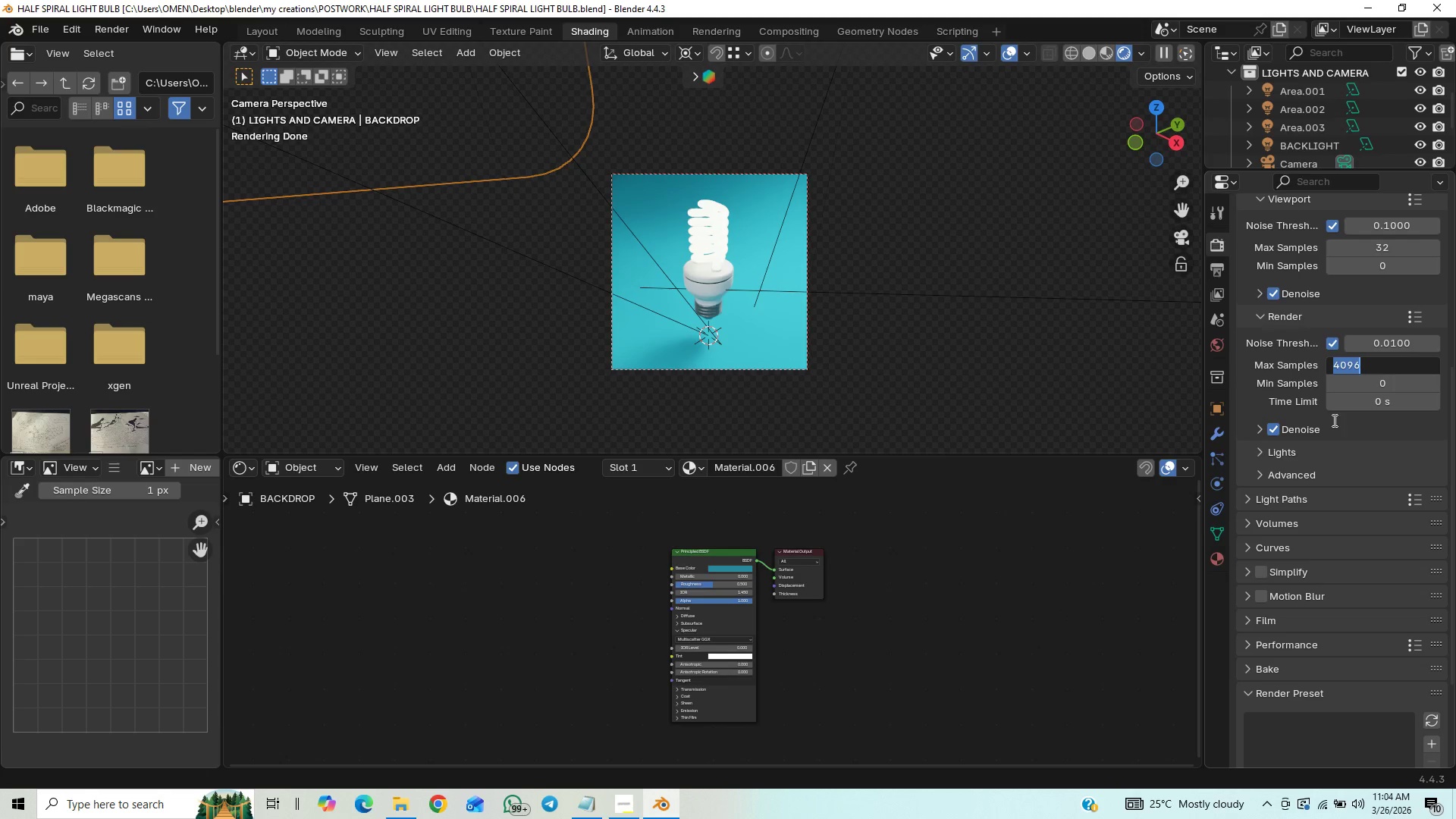 
left_click([991, 628])
 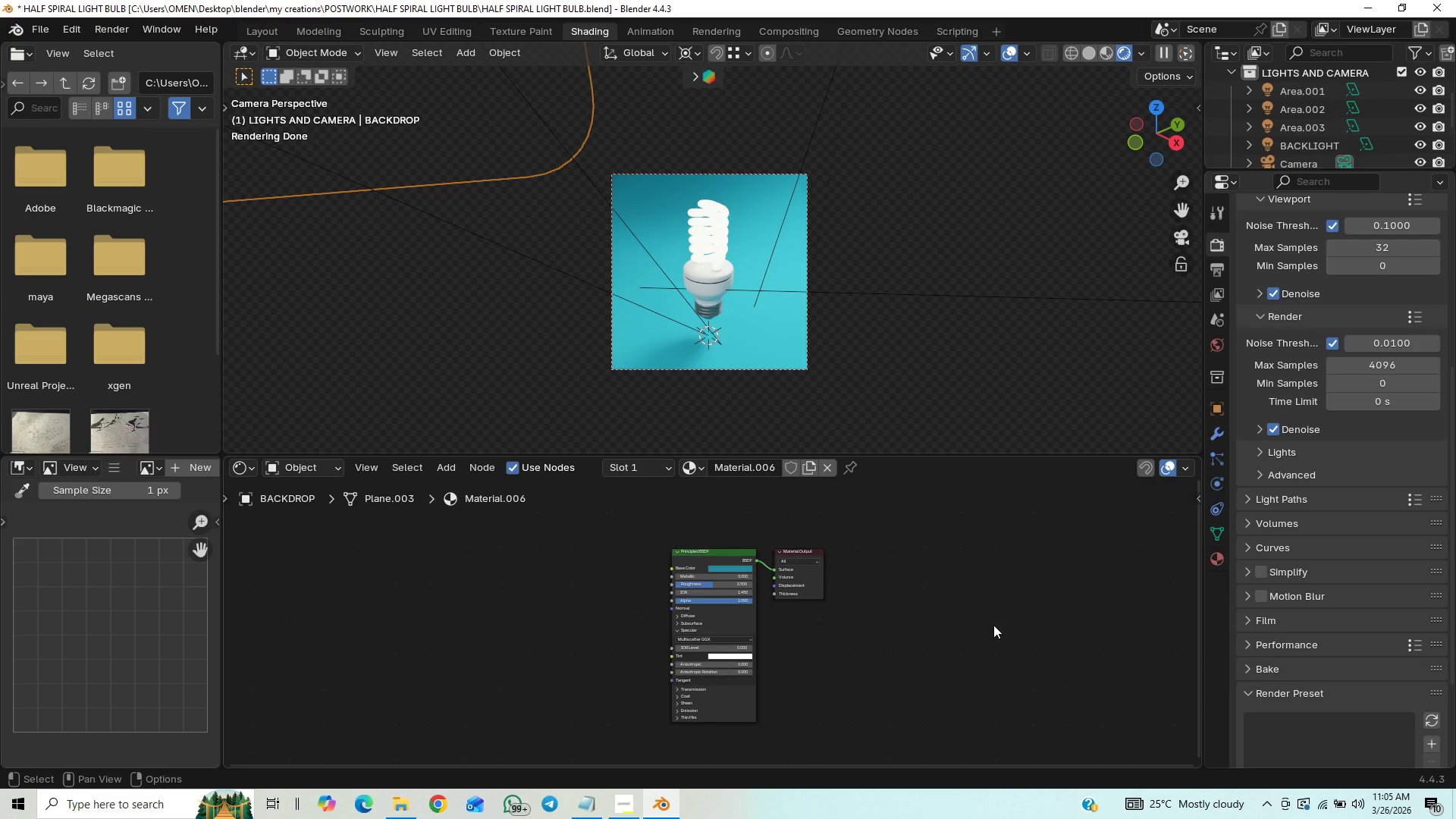 
key(Control+S)
 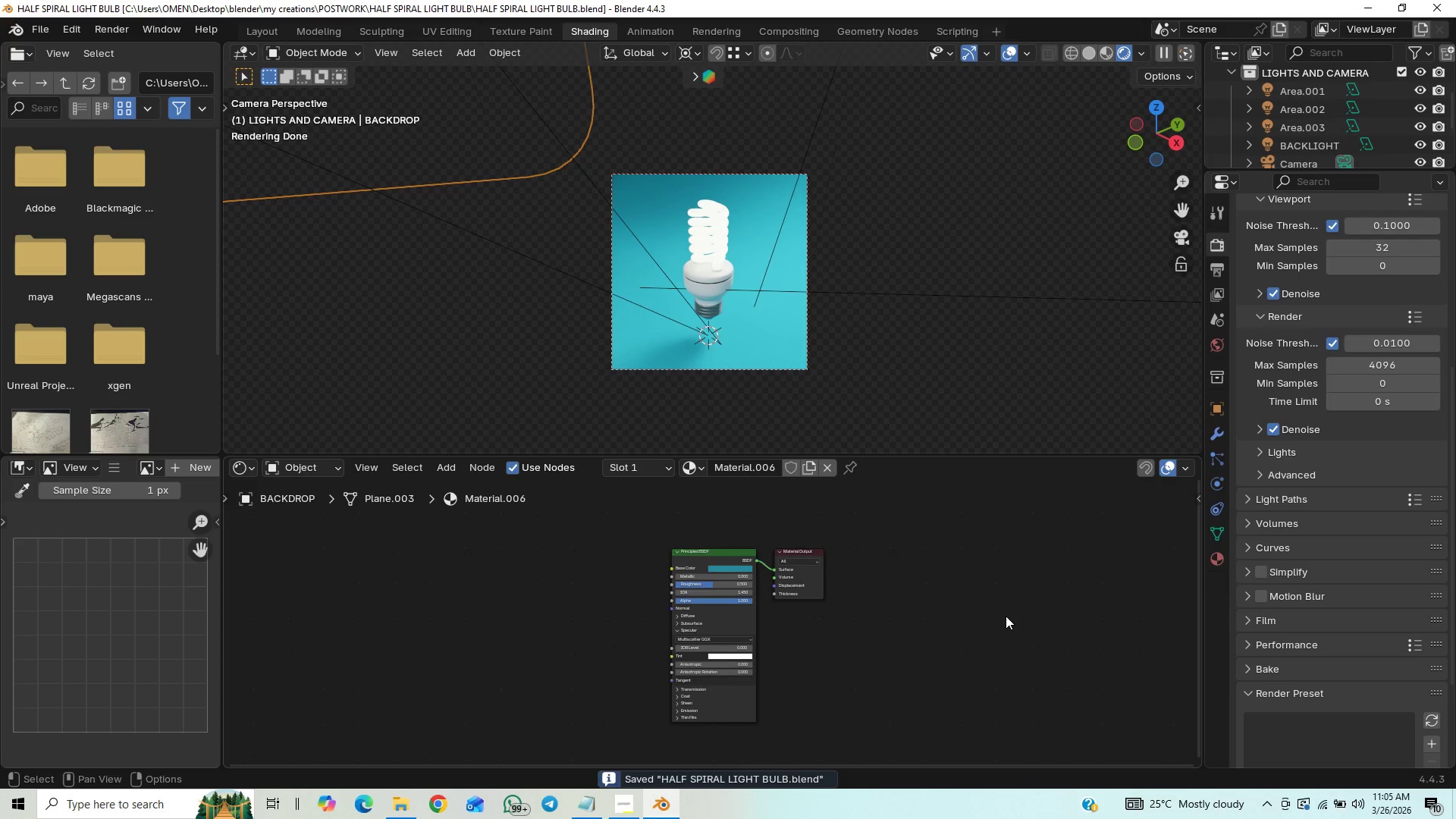 
wait(17.84)
 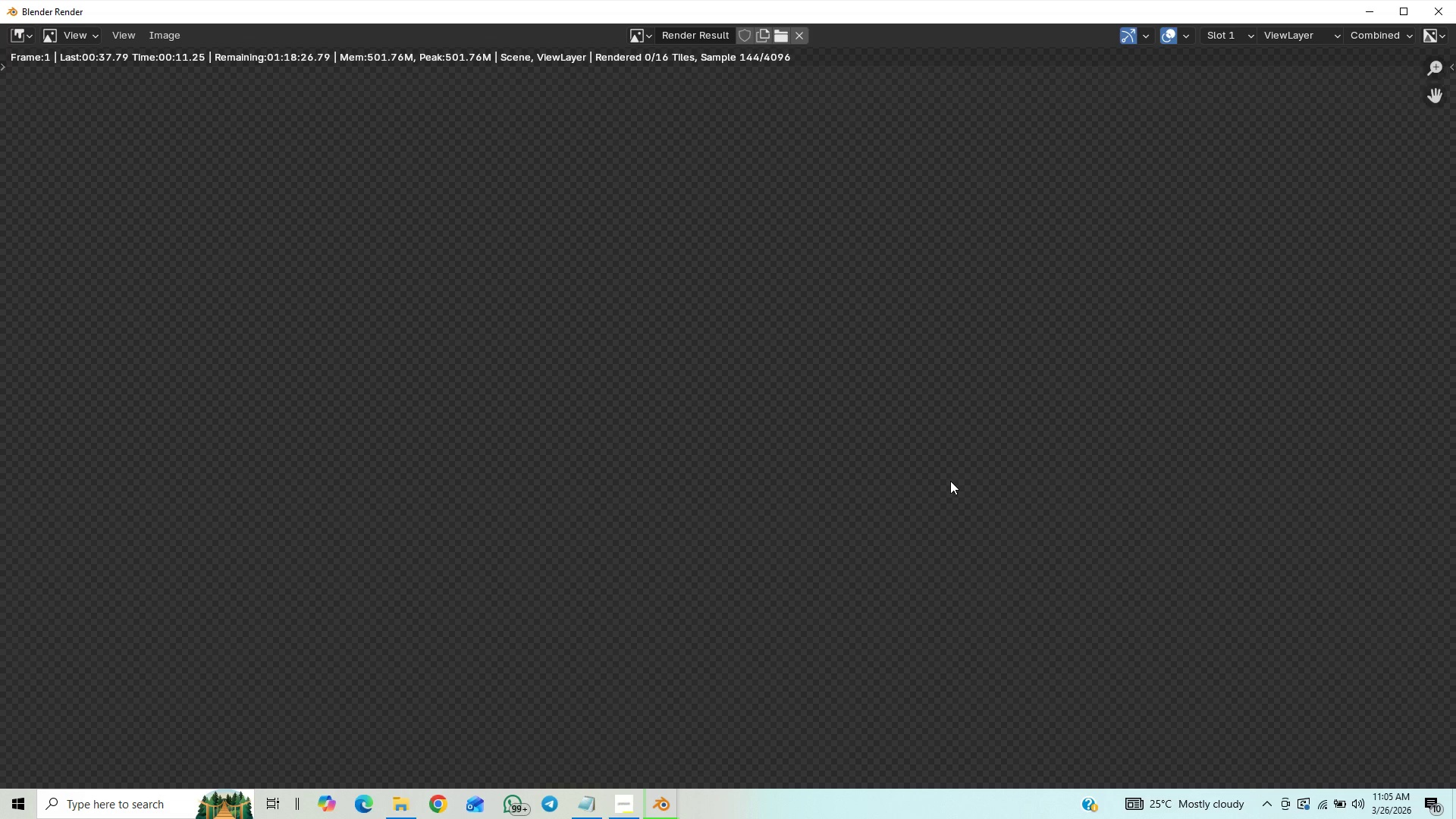 
left_click([615, 799])